 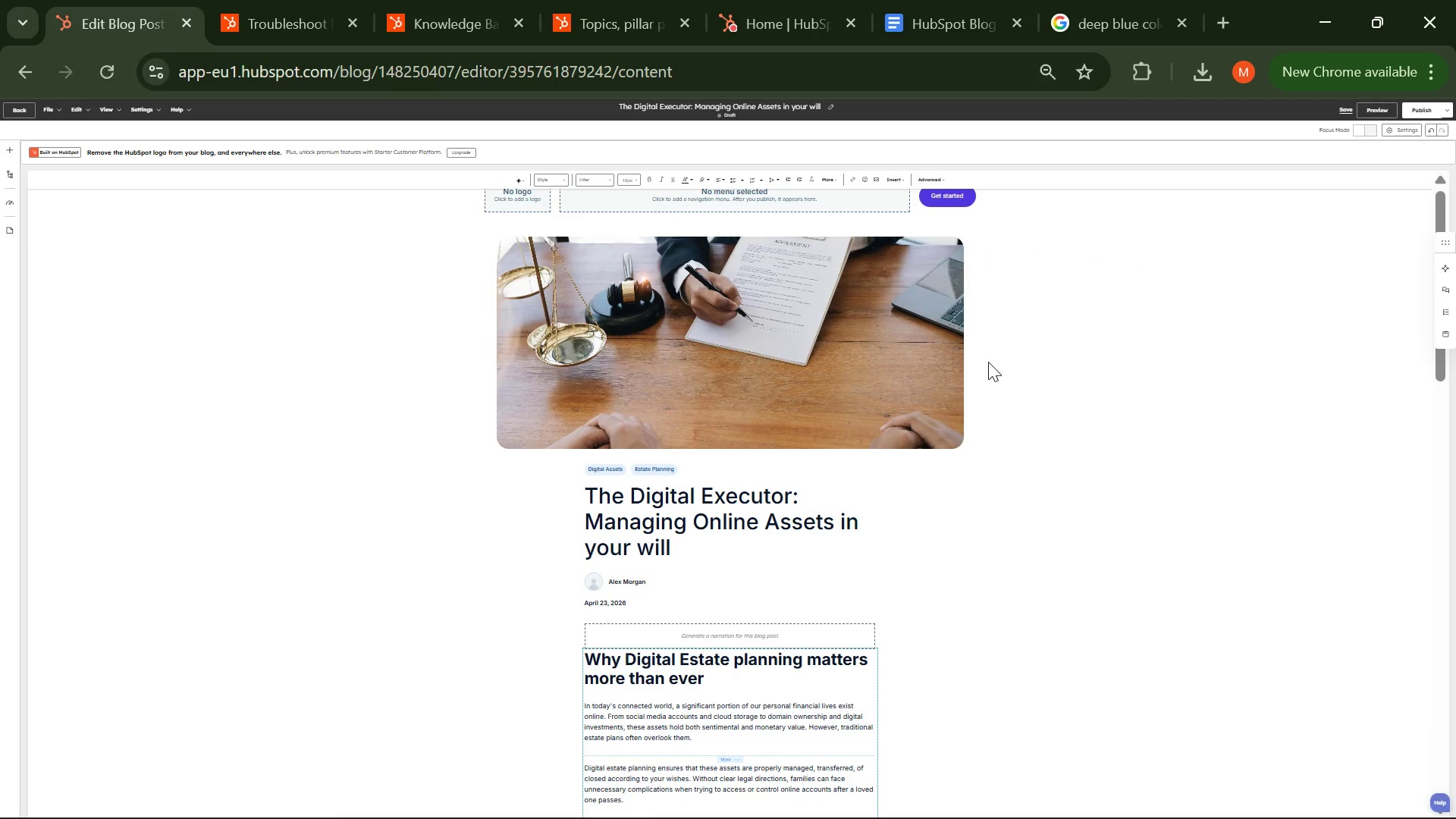 
scroll: coordinate [988, 362], scroll_direction: none, amount: 0.0
 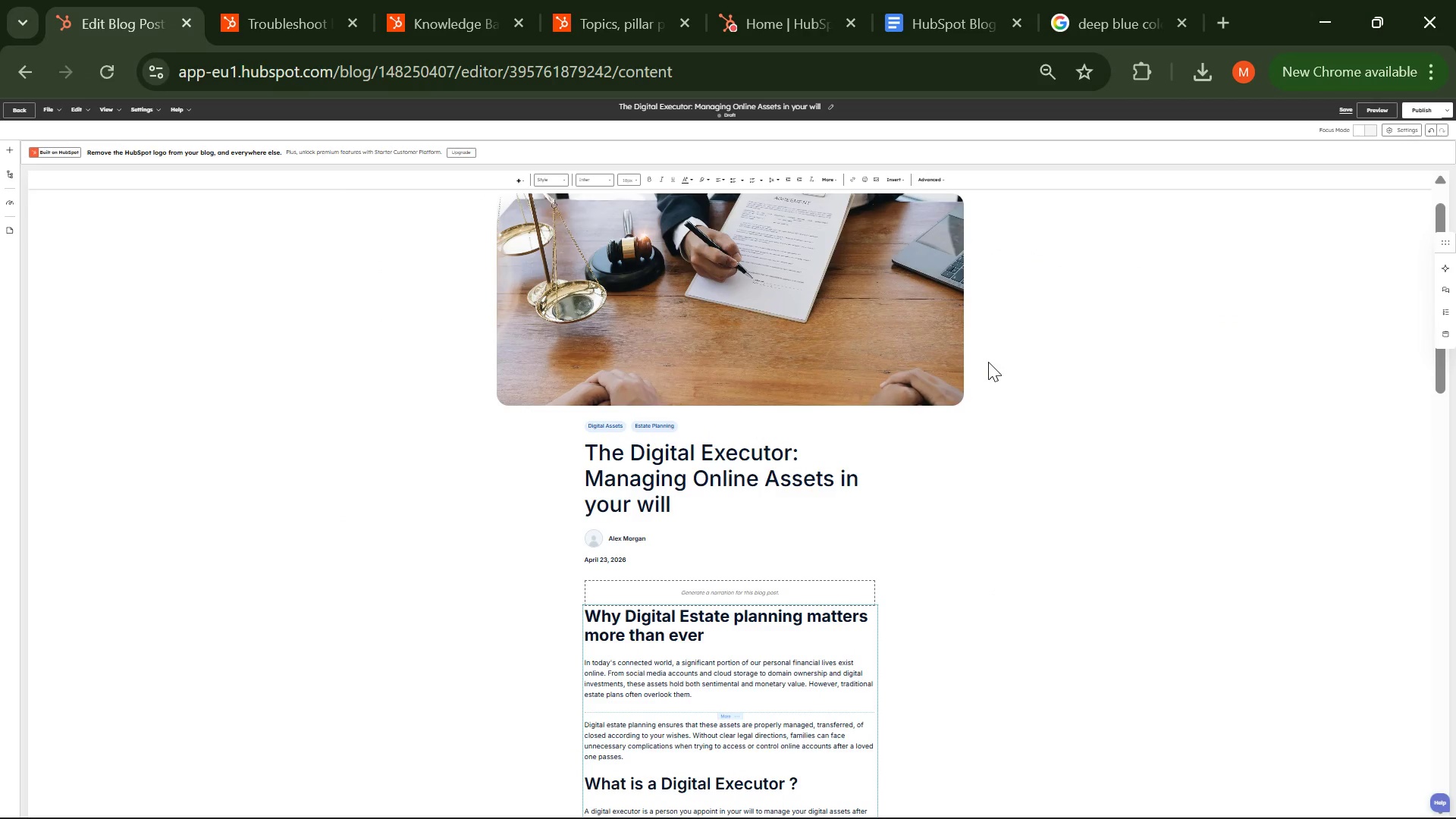 
wait(5.04)
 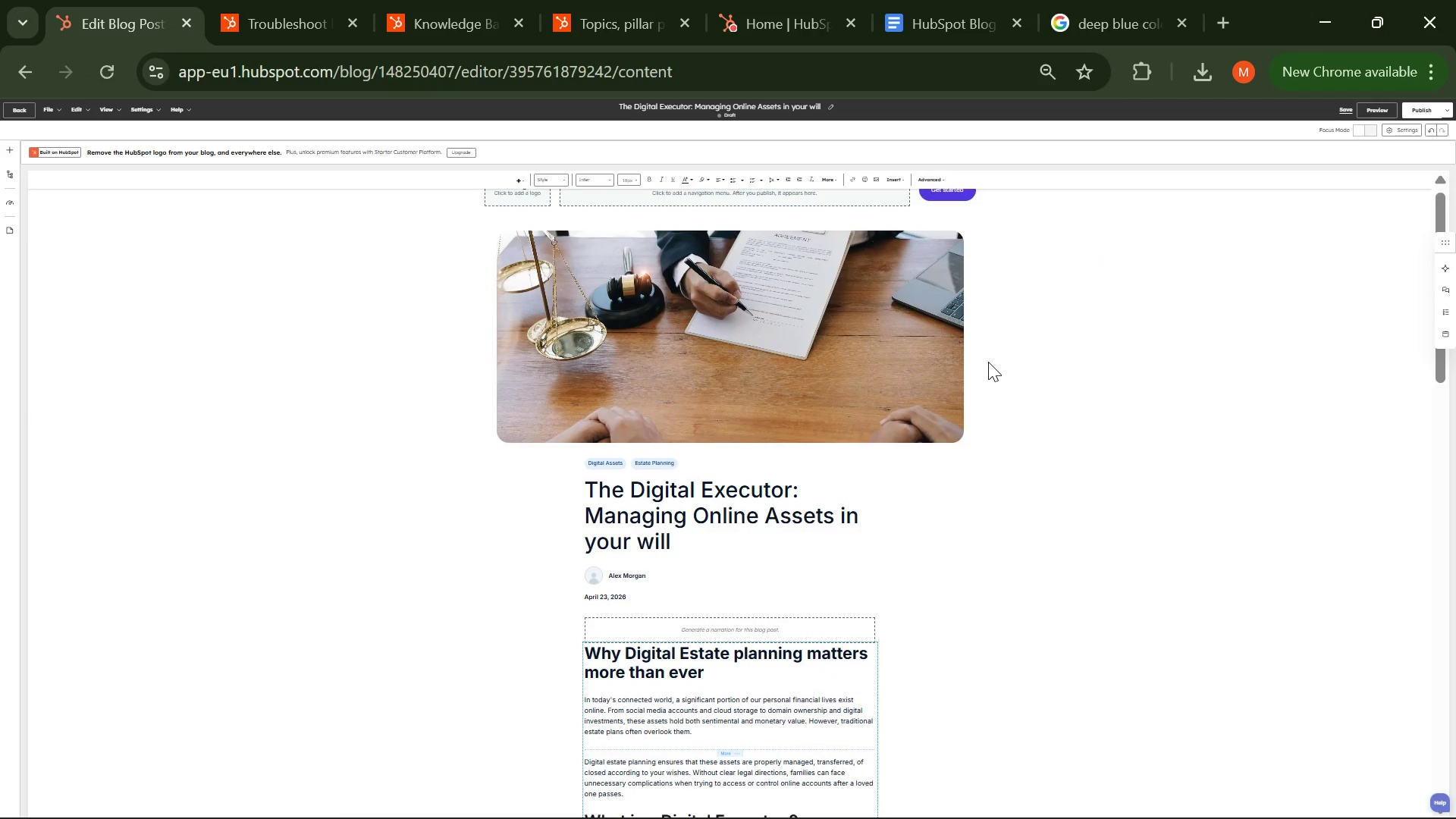 
key(PrintScreen)
 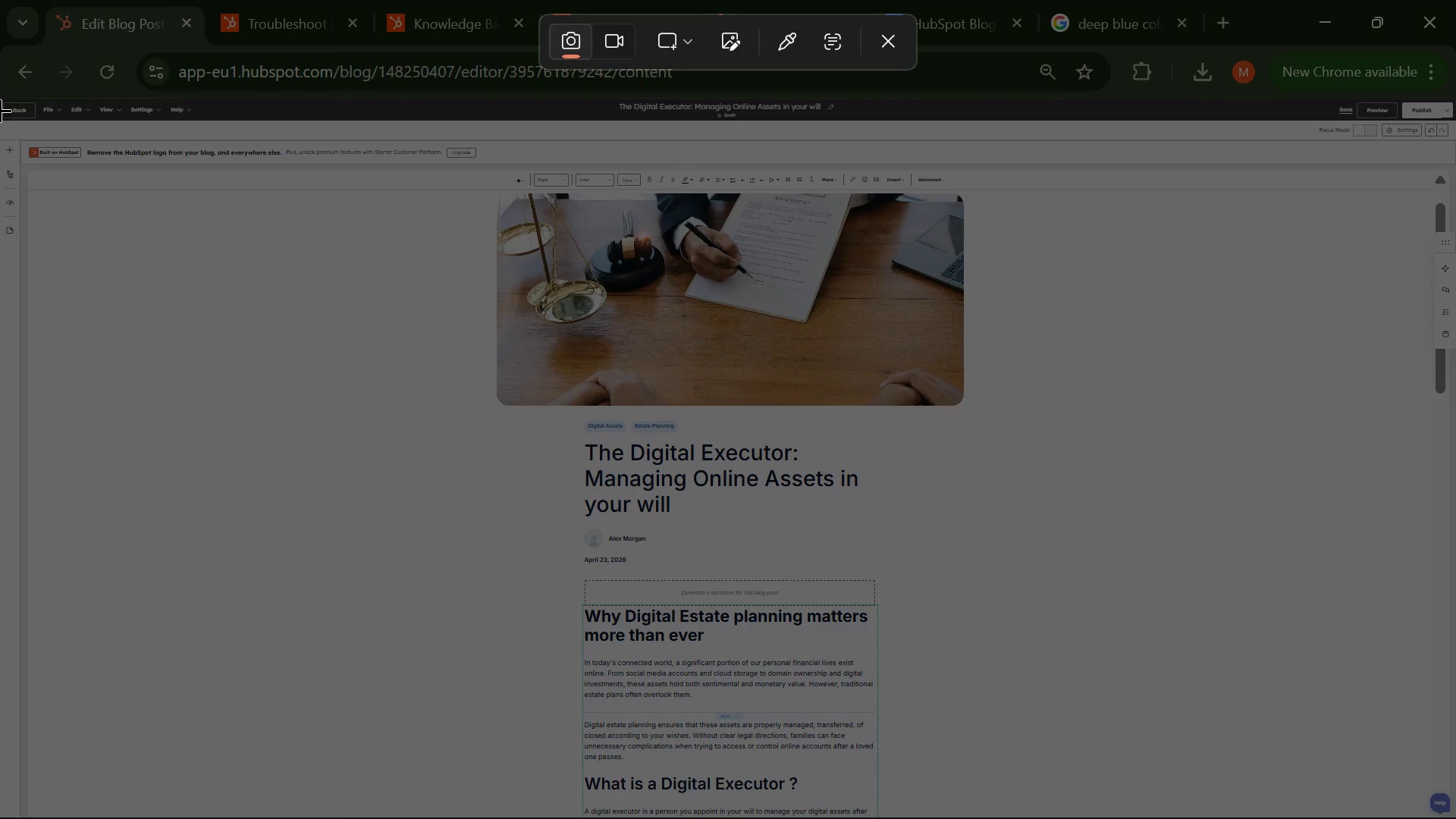 
left_click_drag(start_coordinate=[0, 102], to_coordinate=[1455, 770])
 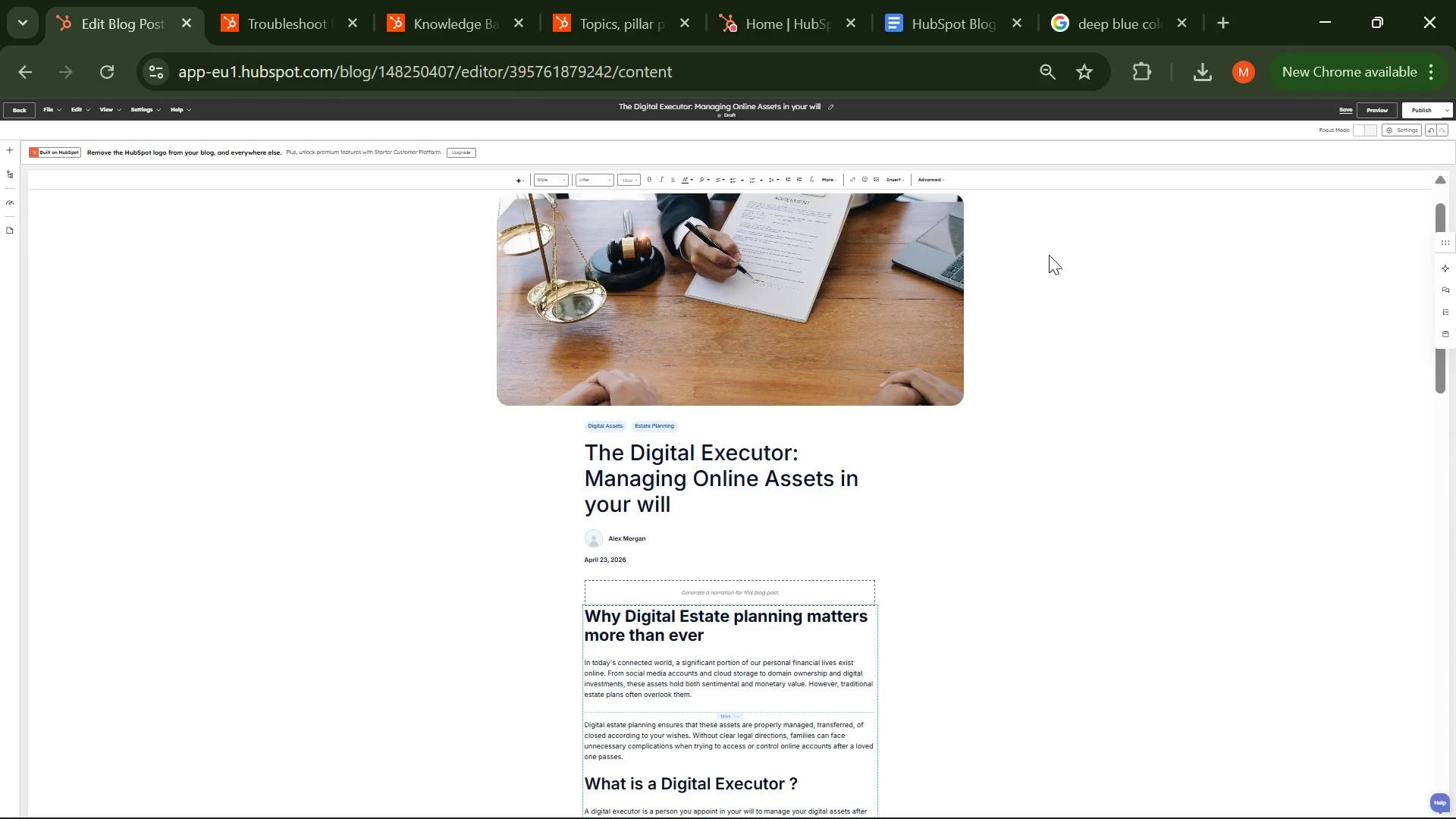 
mouse_move([916, 39])
 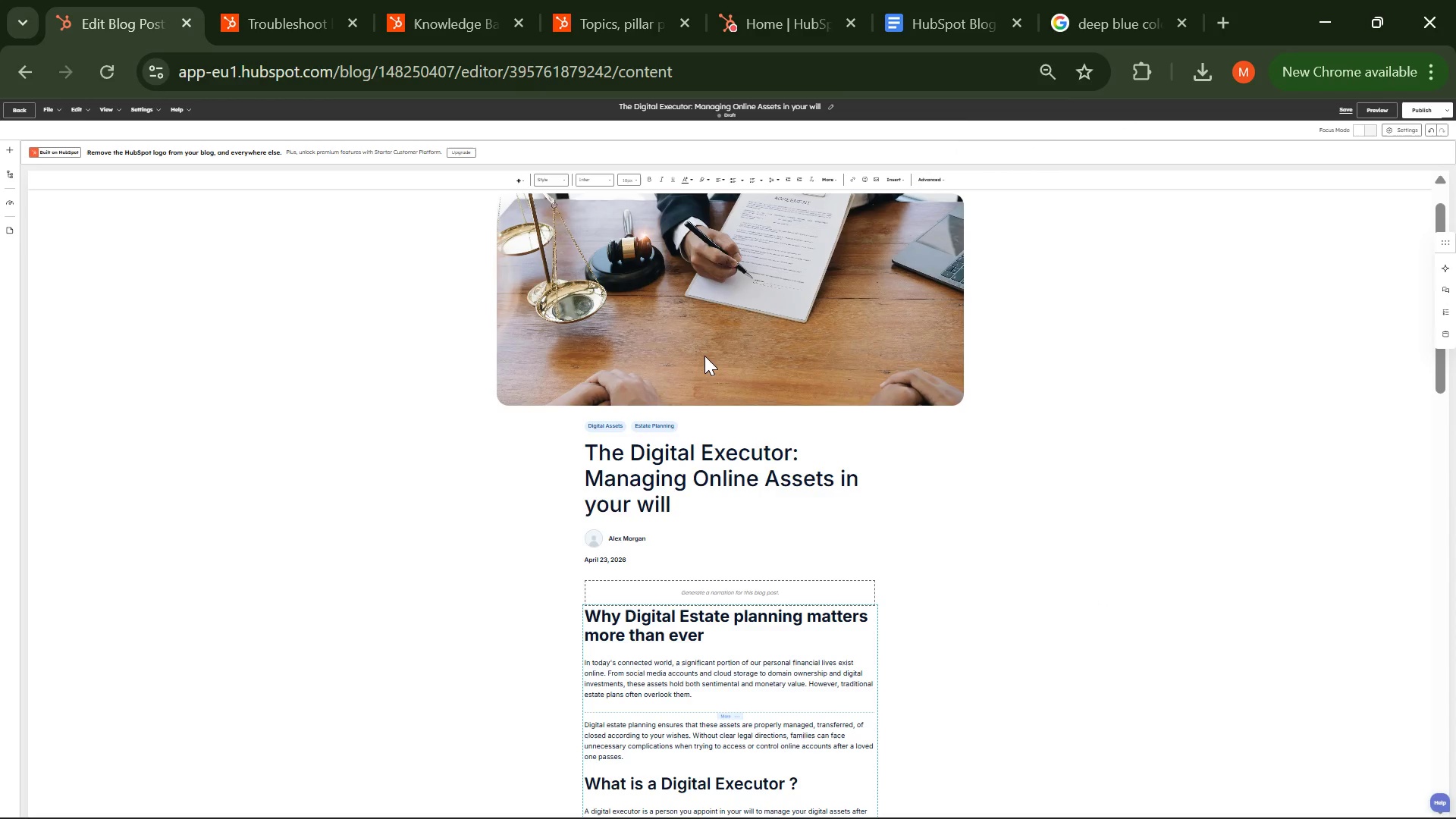 
key(Meta+V)
 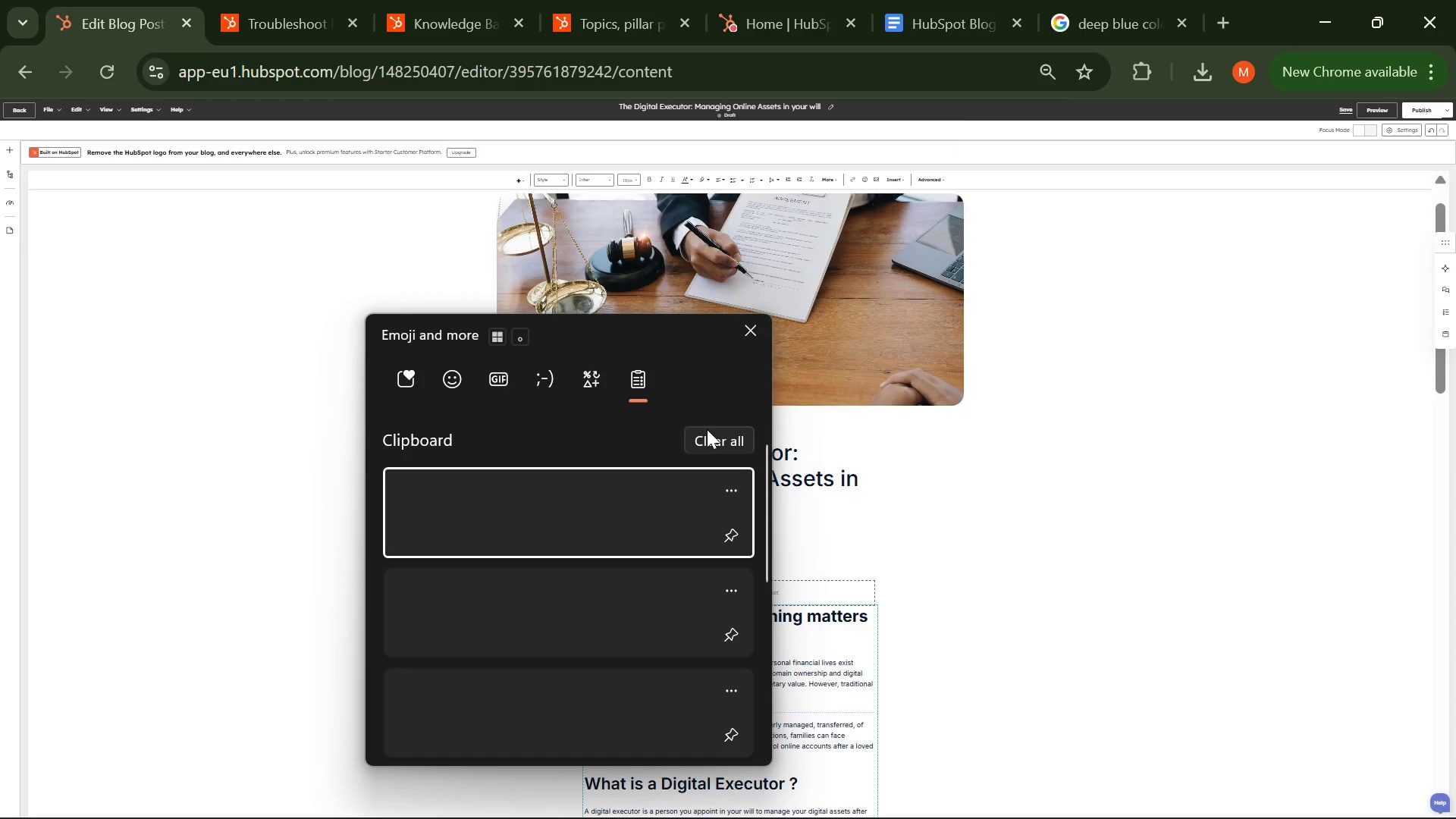 
left_click([710, 435])
 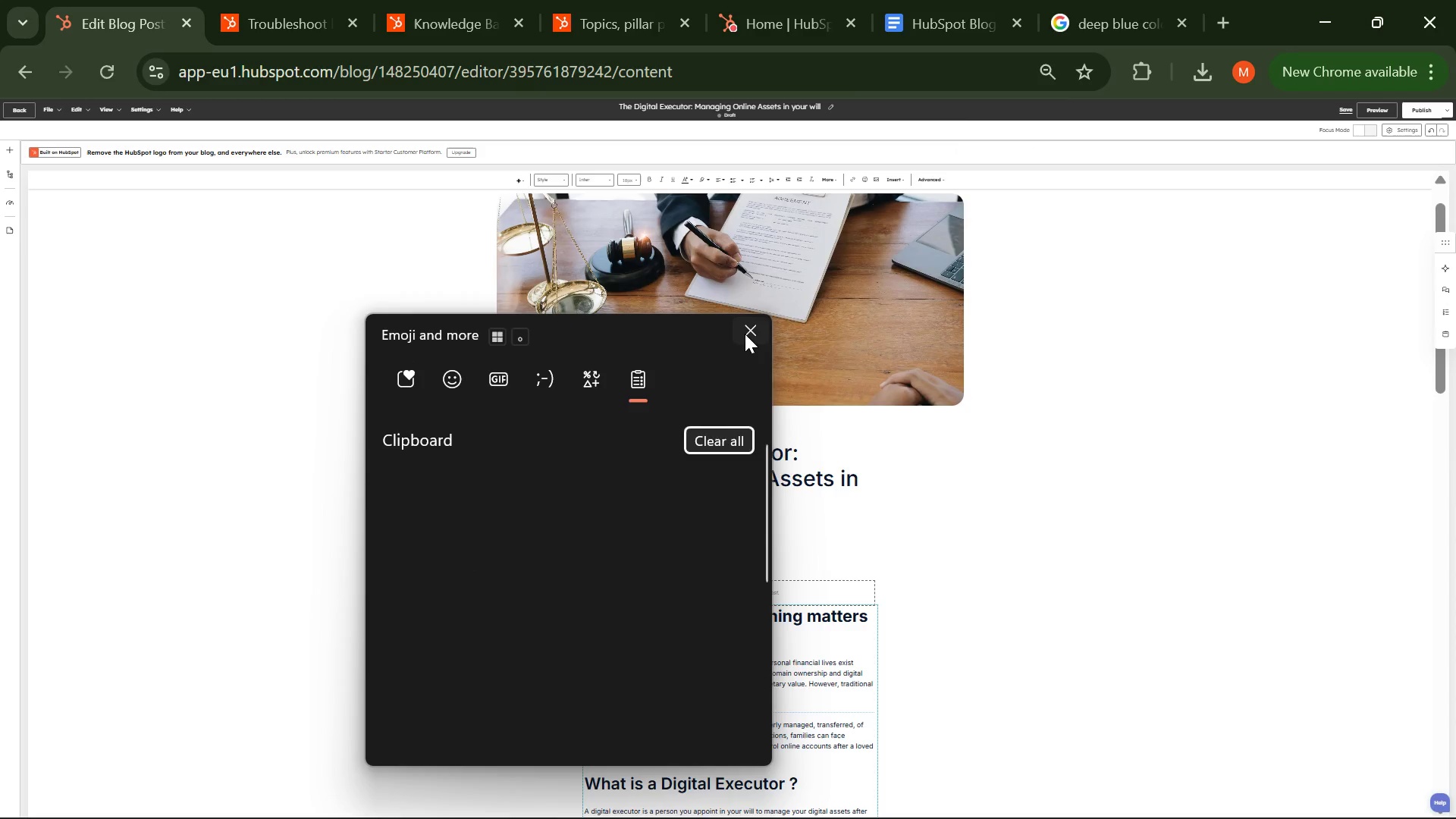 
left_click([745, 334])
 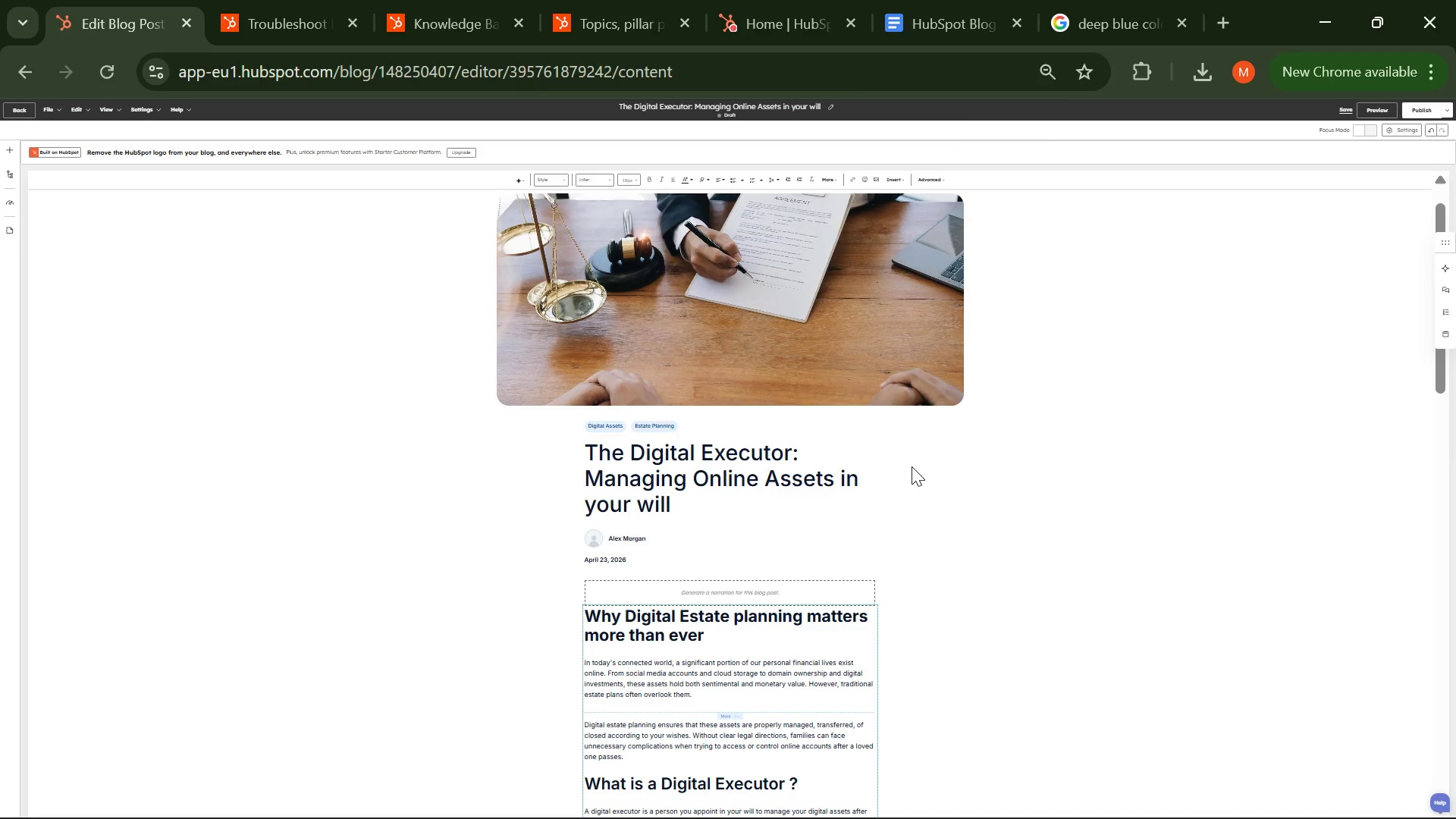 
key(Control+Equal)
 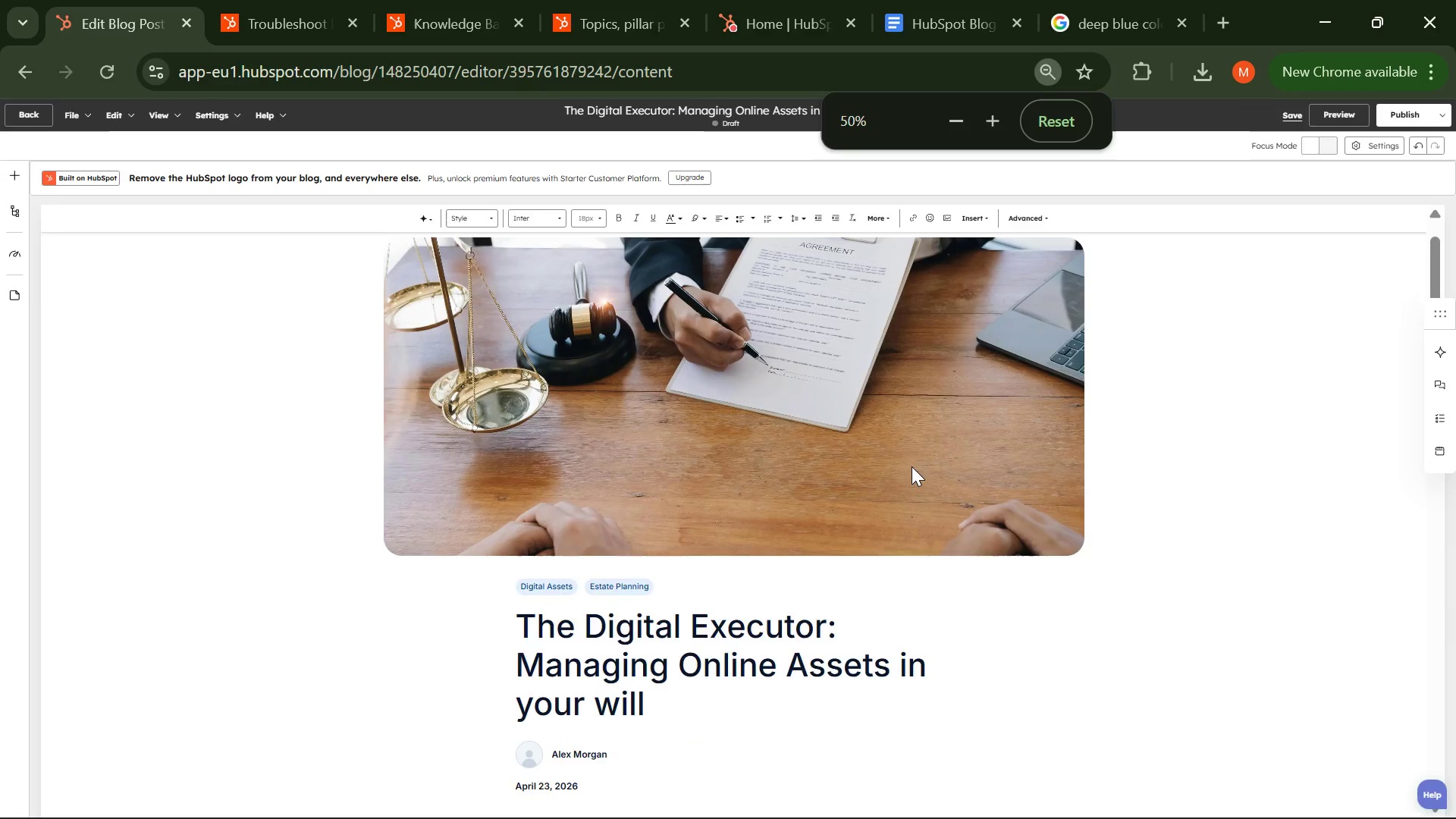 
key(Control+Equal)
 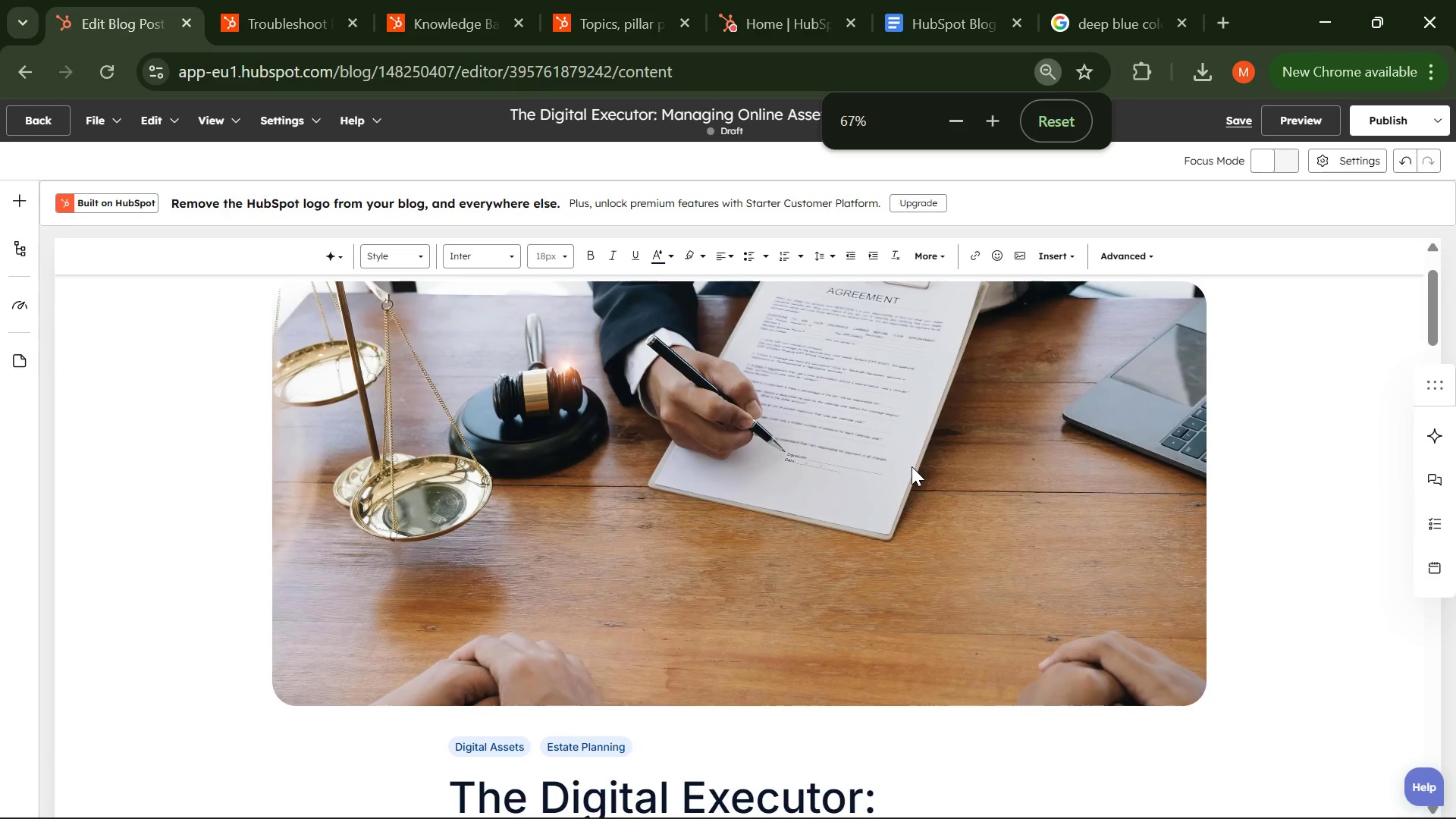 
key(Control+Minus)
 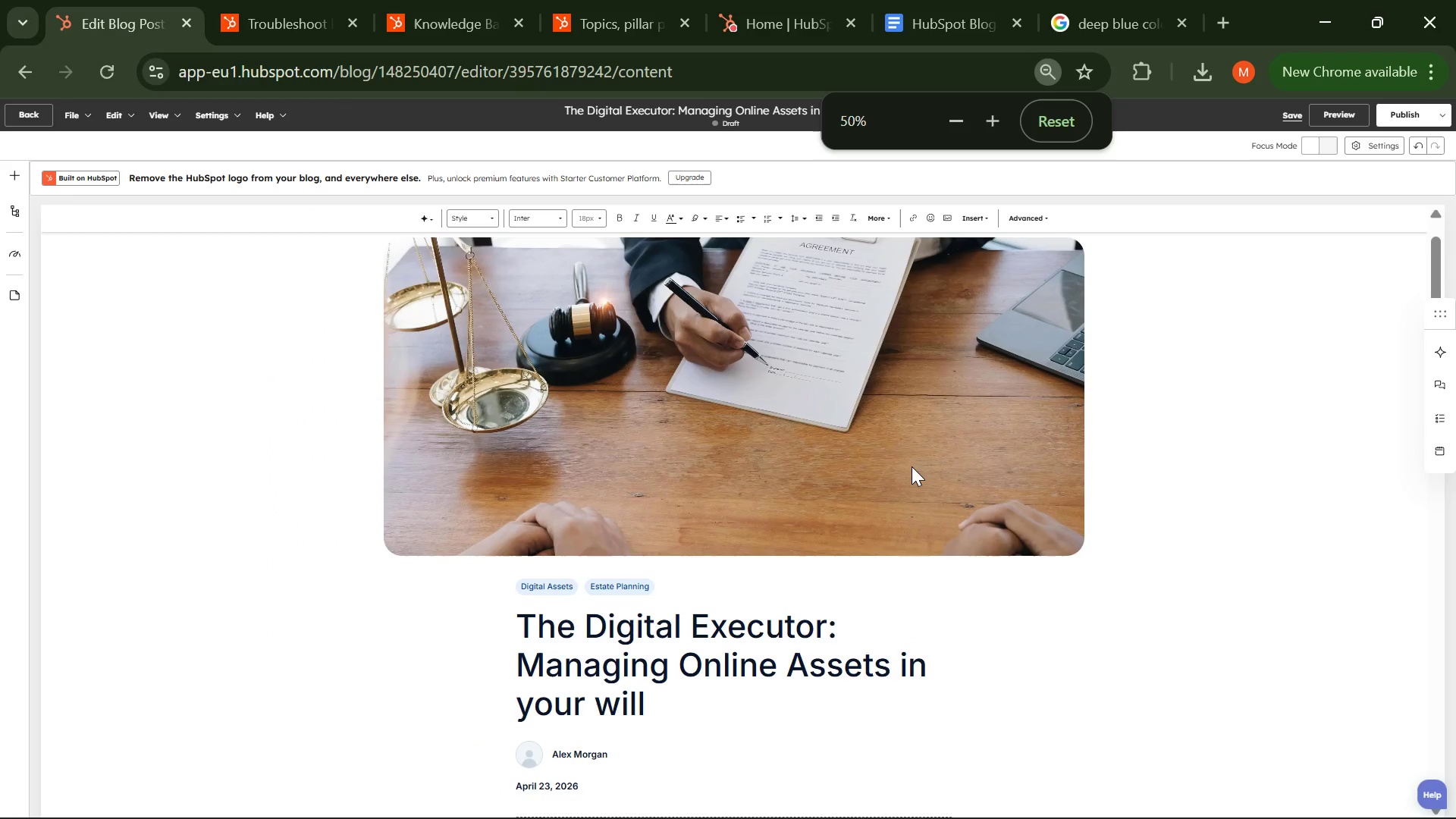 
key(Control+Minus)
 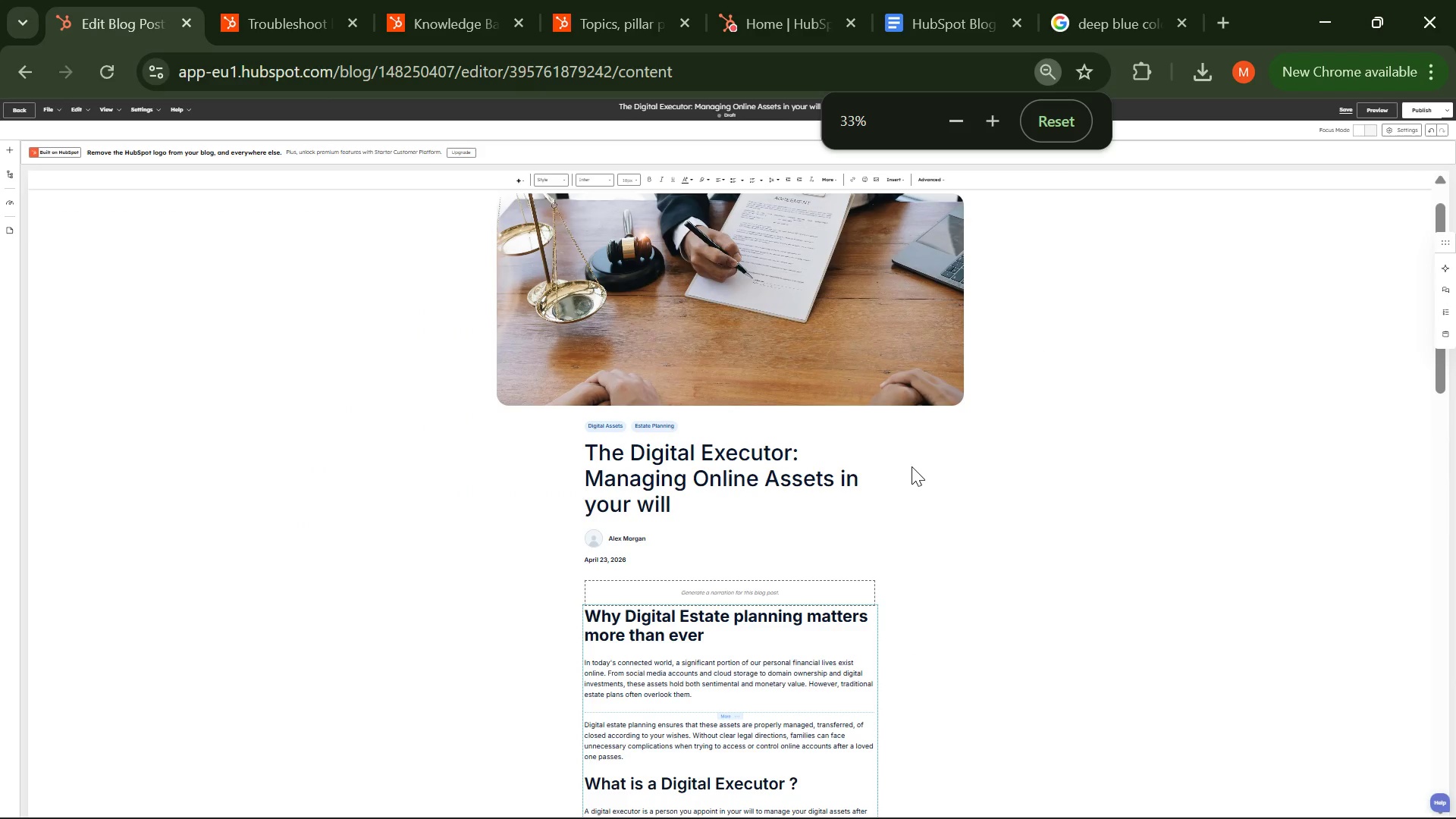 
key(Control+Equal)
 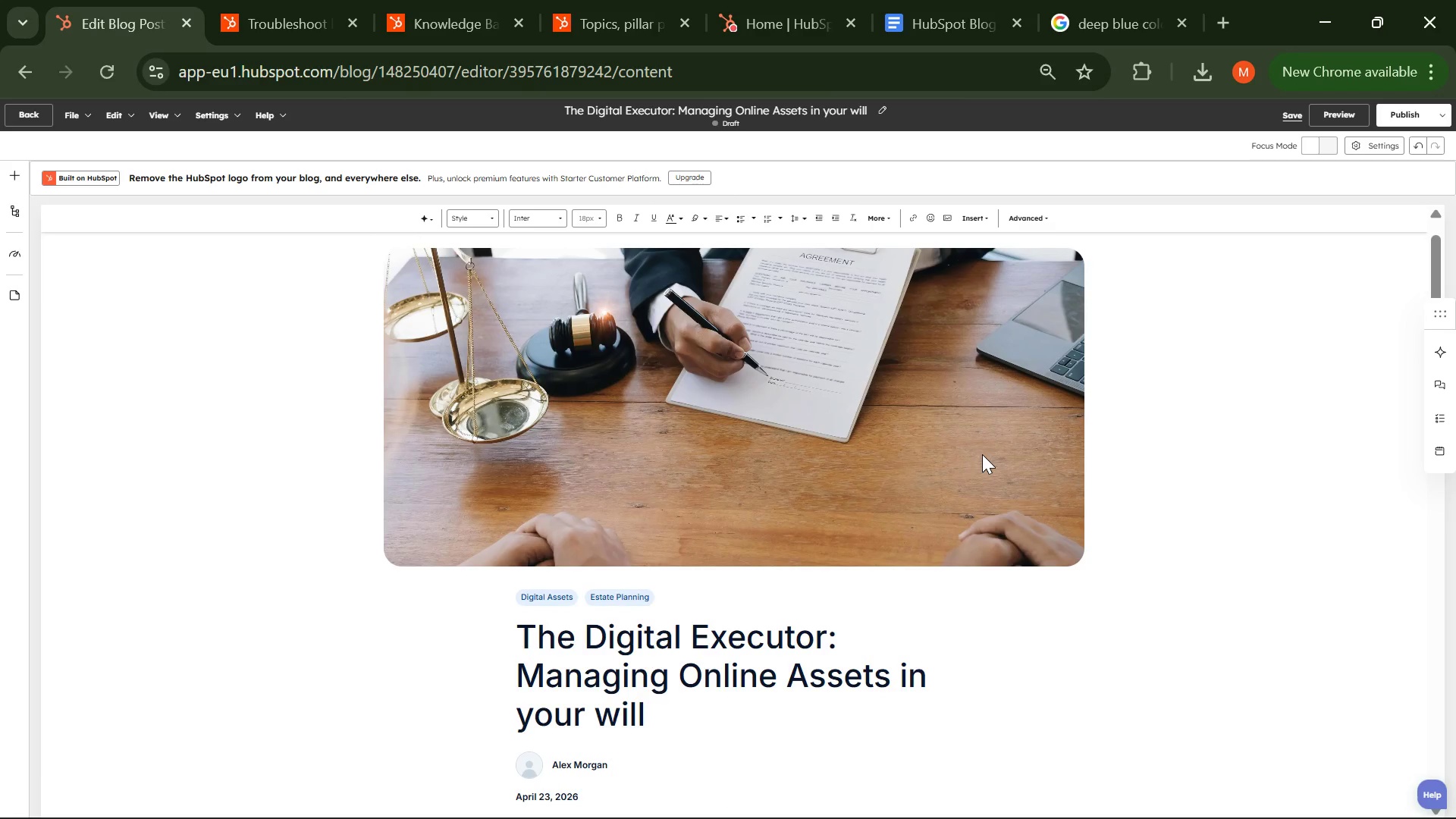 
wait(5.03)
 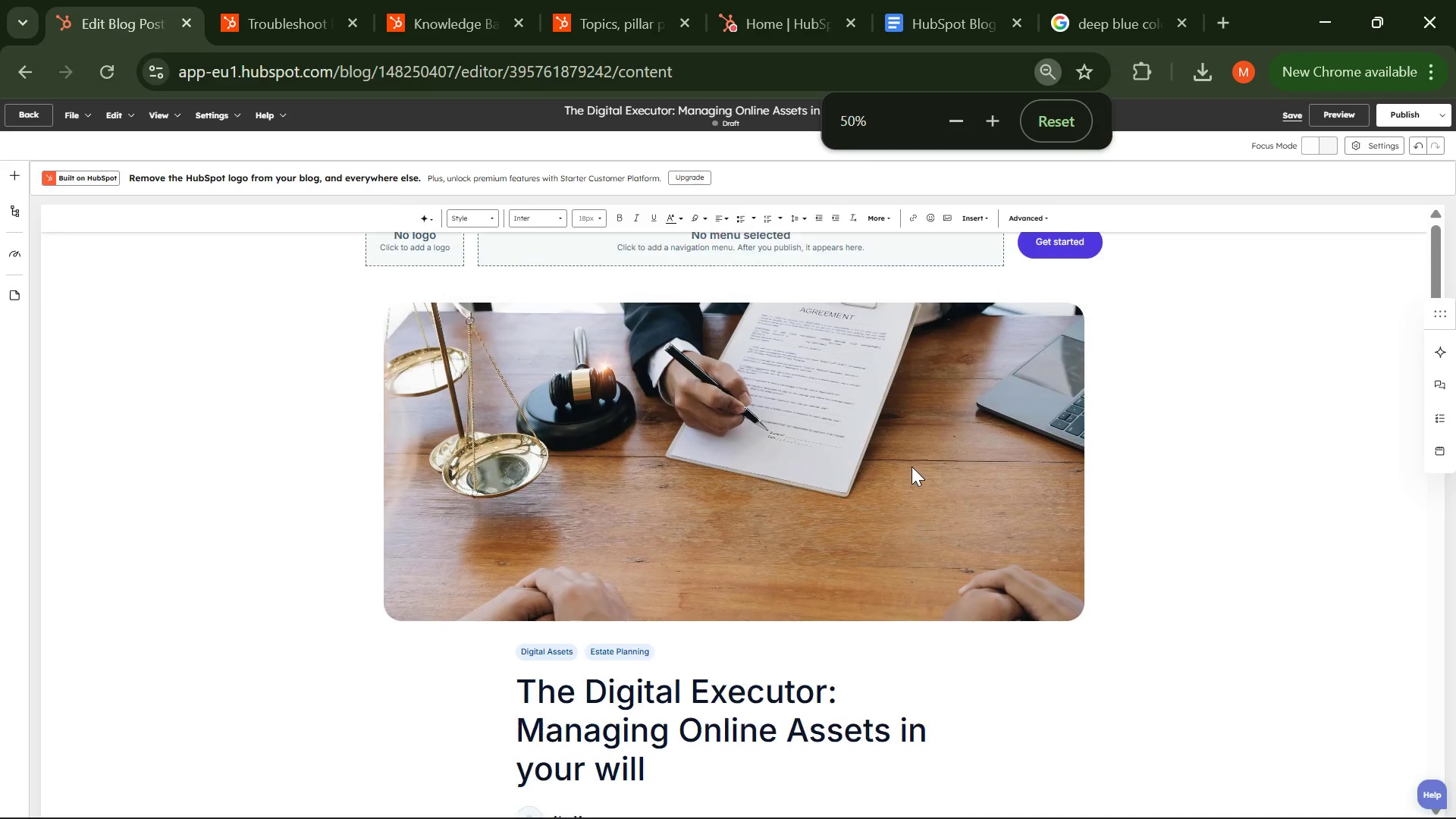 
key(PrintScreen)
 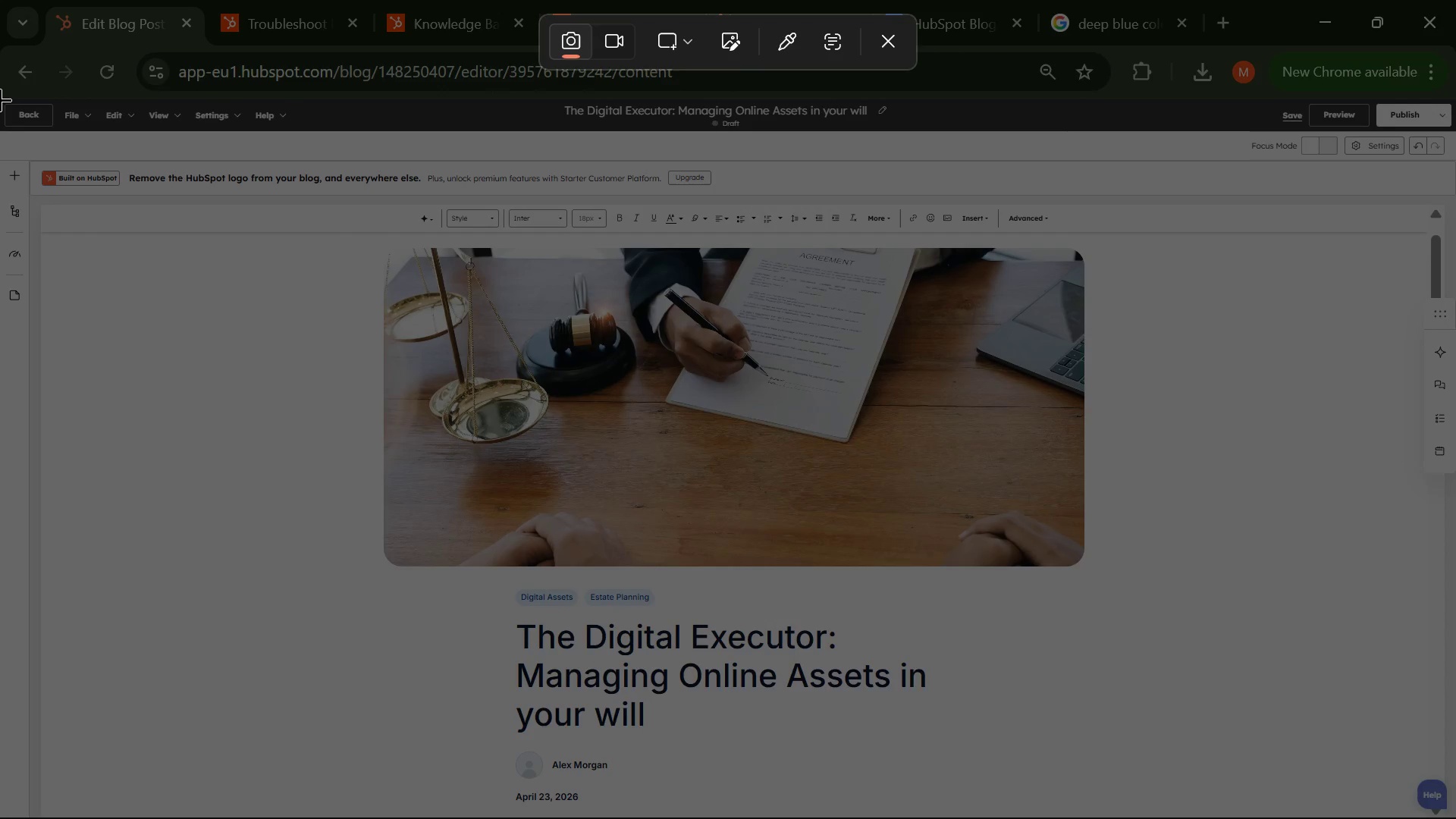 
left_click_drag(start_coordinate=[0, 96], to_coordinate=[1455, 818])
 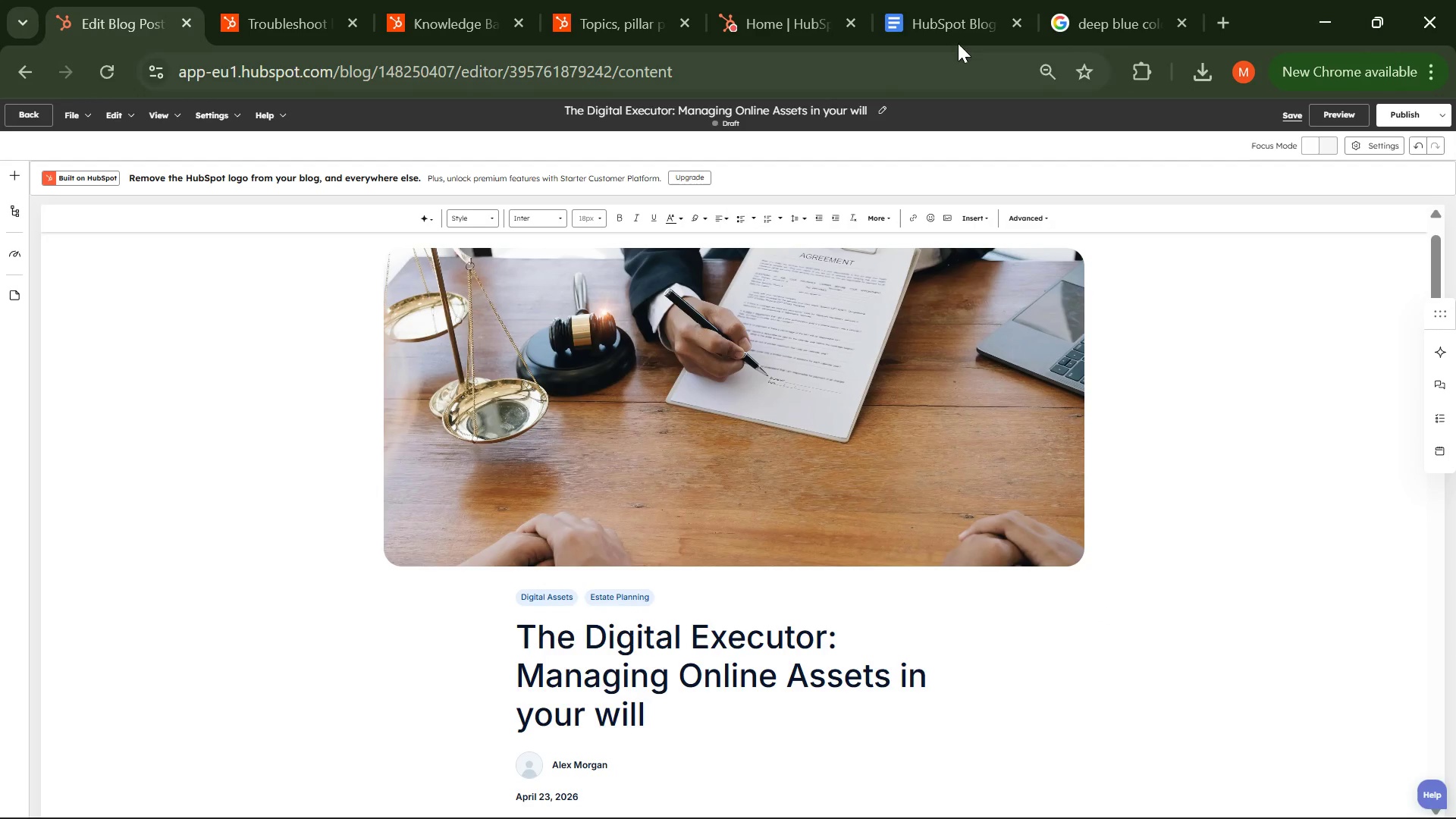 
left_click([949, 24])
 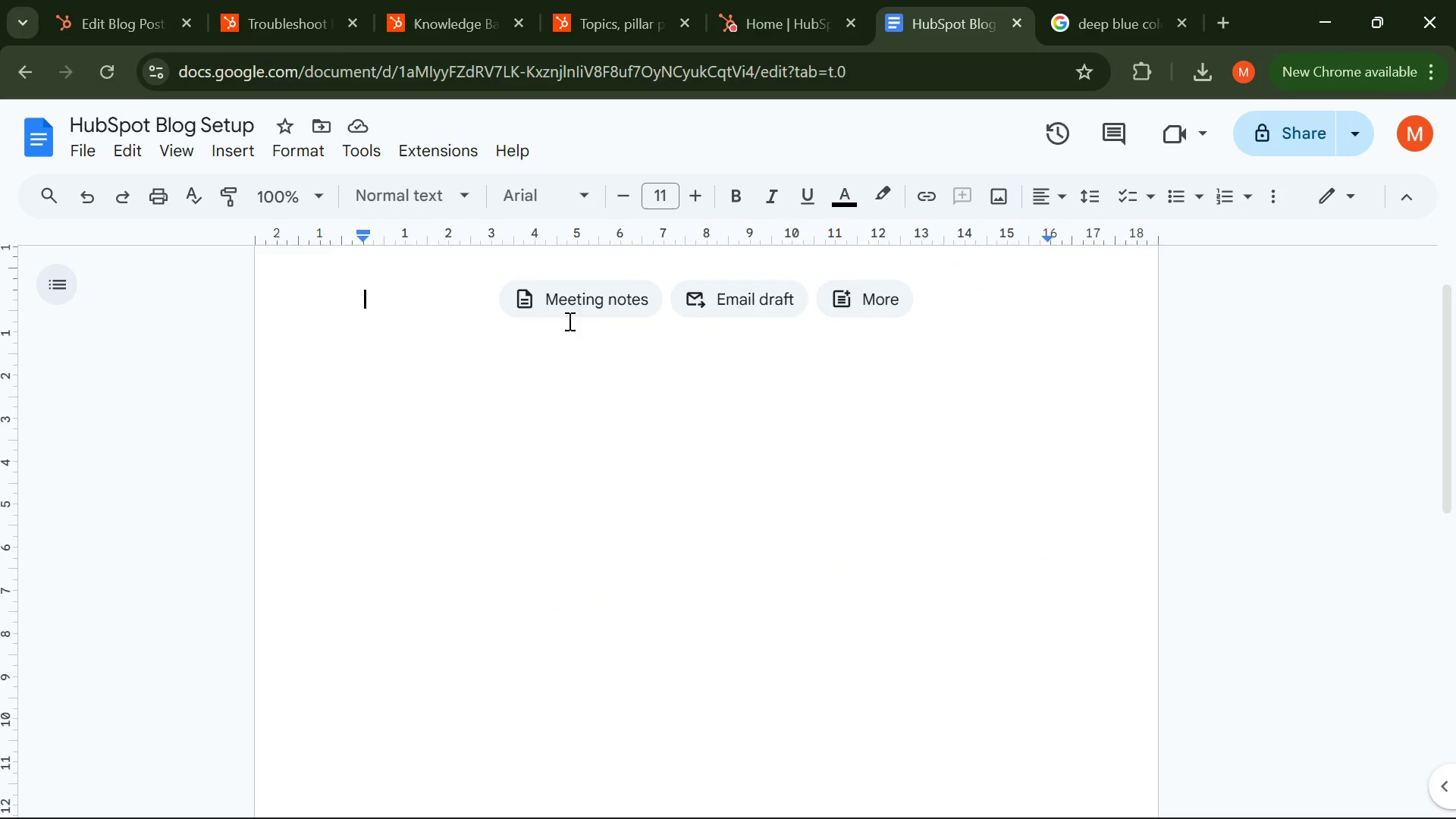 
key(Control+V)
 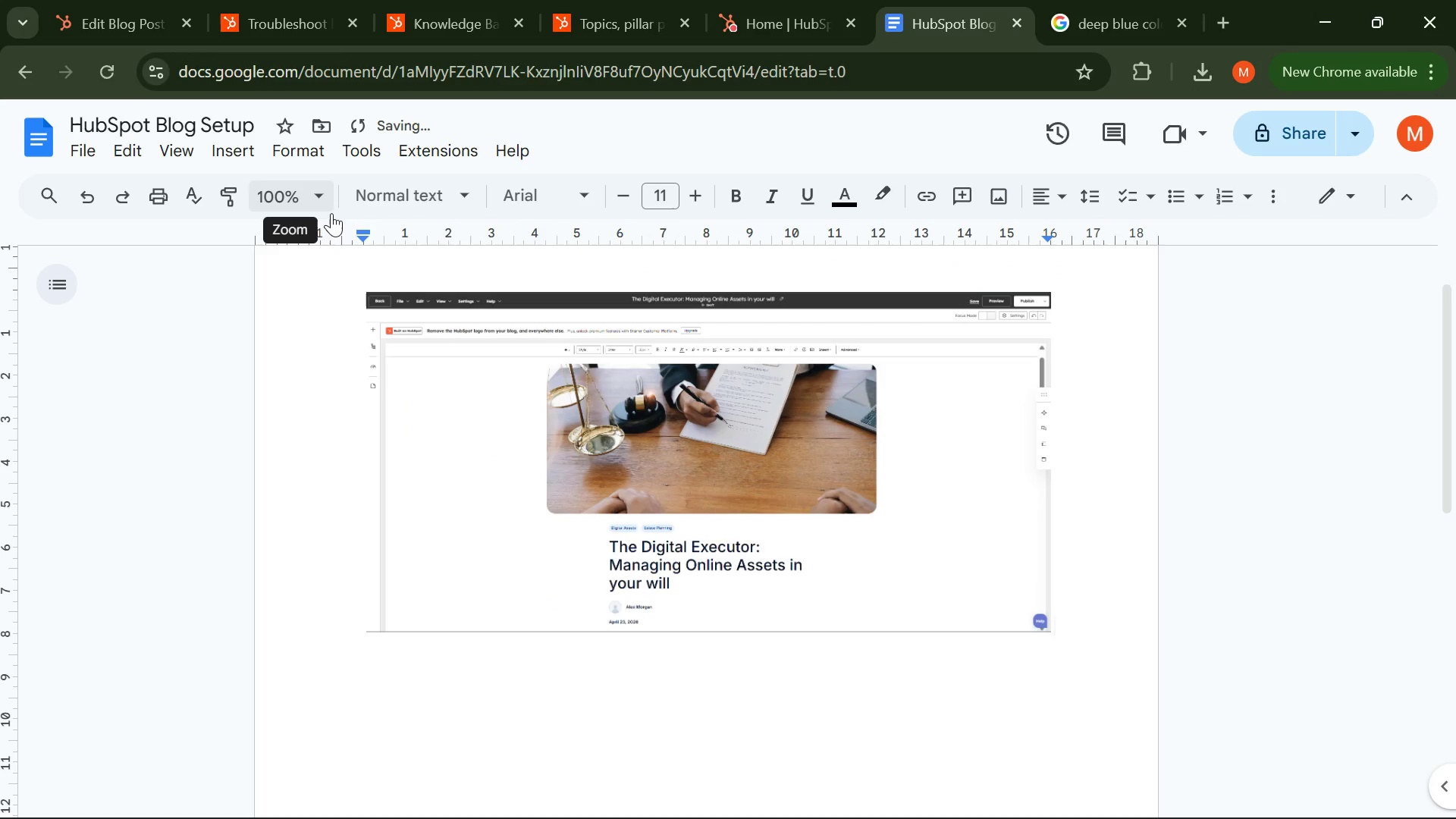 
key(Enter)
 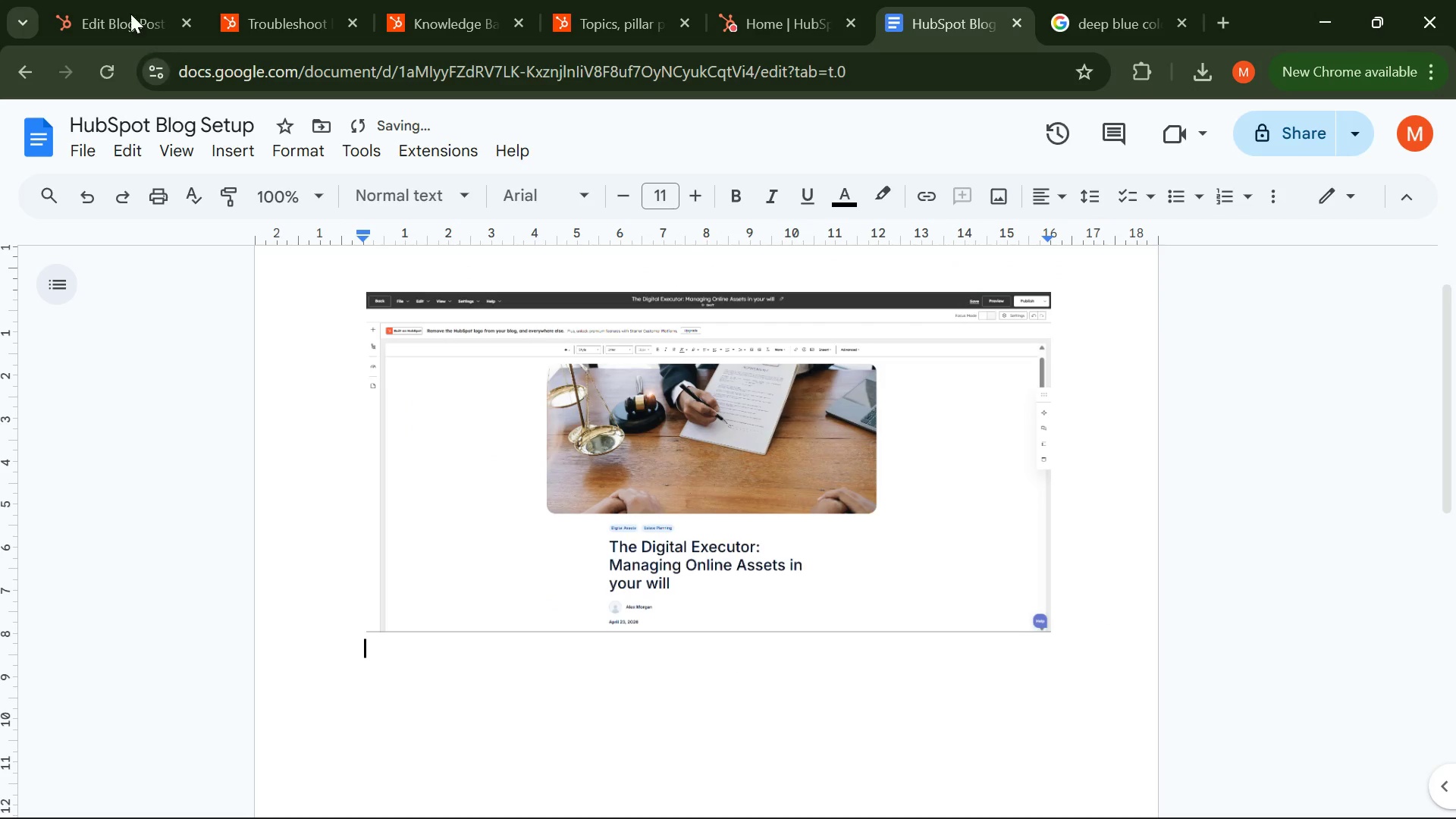 
left_click([130, 19])
 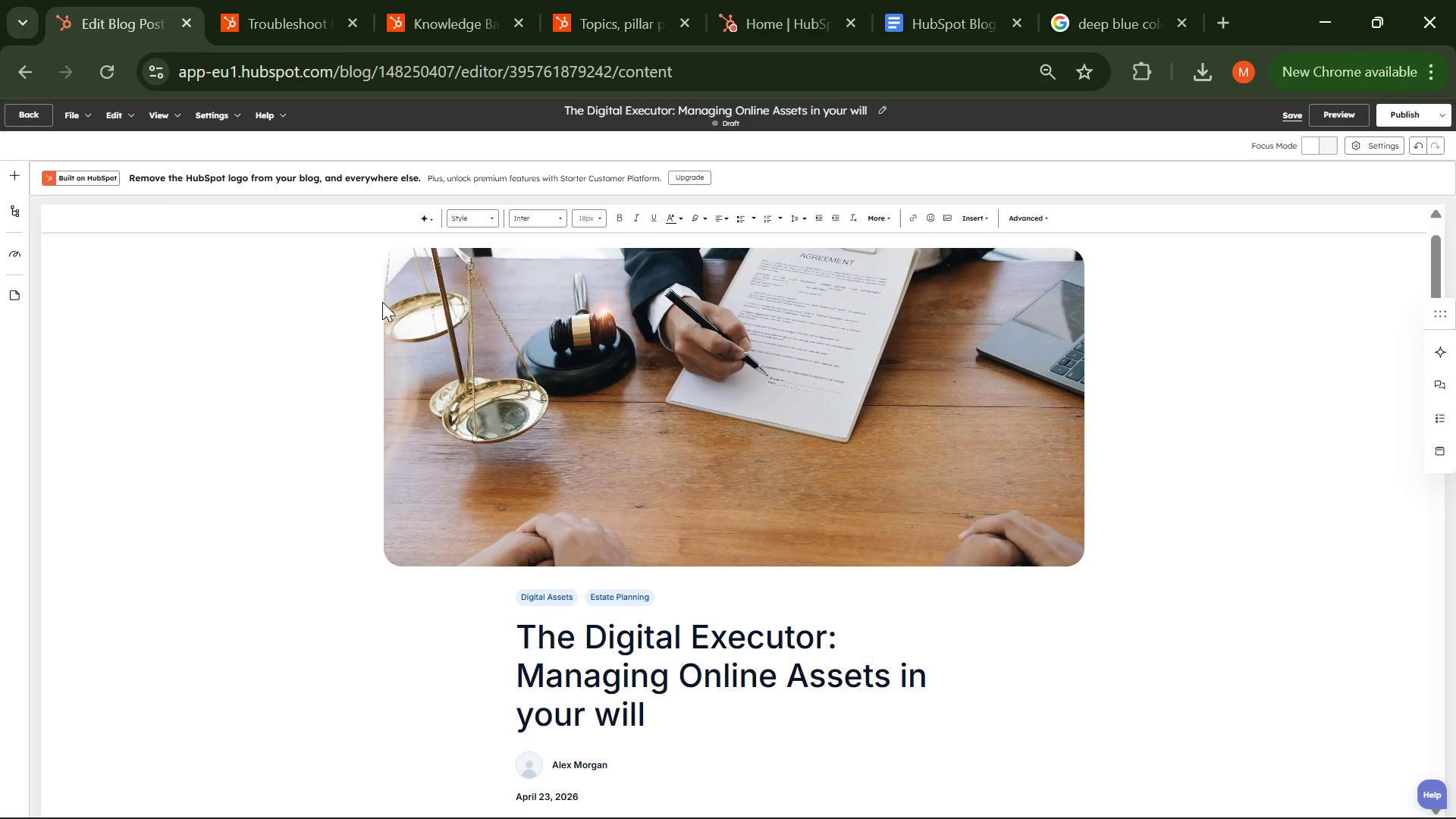 
scroll: coordinate [382, 302], scroll_direction: down, amount: 3.0
 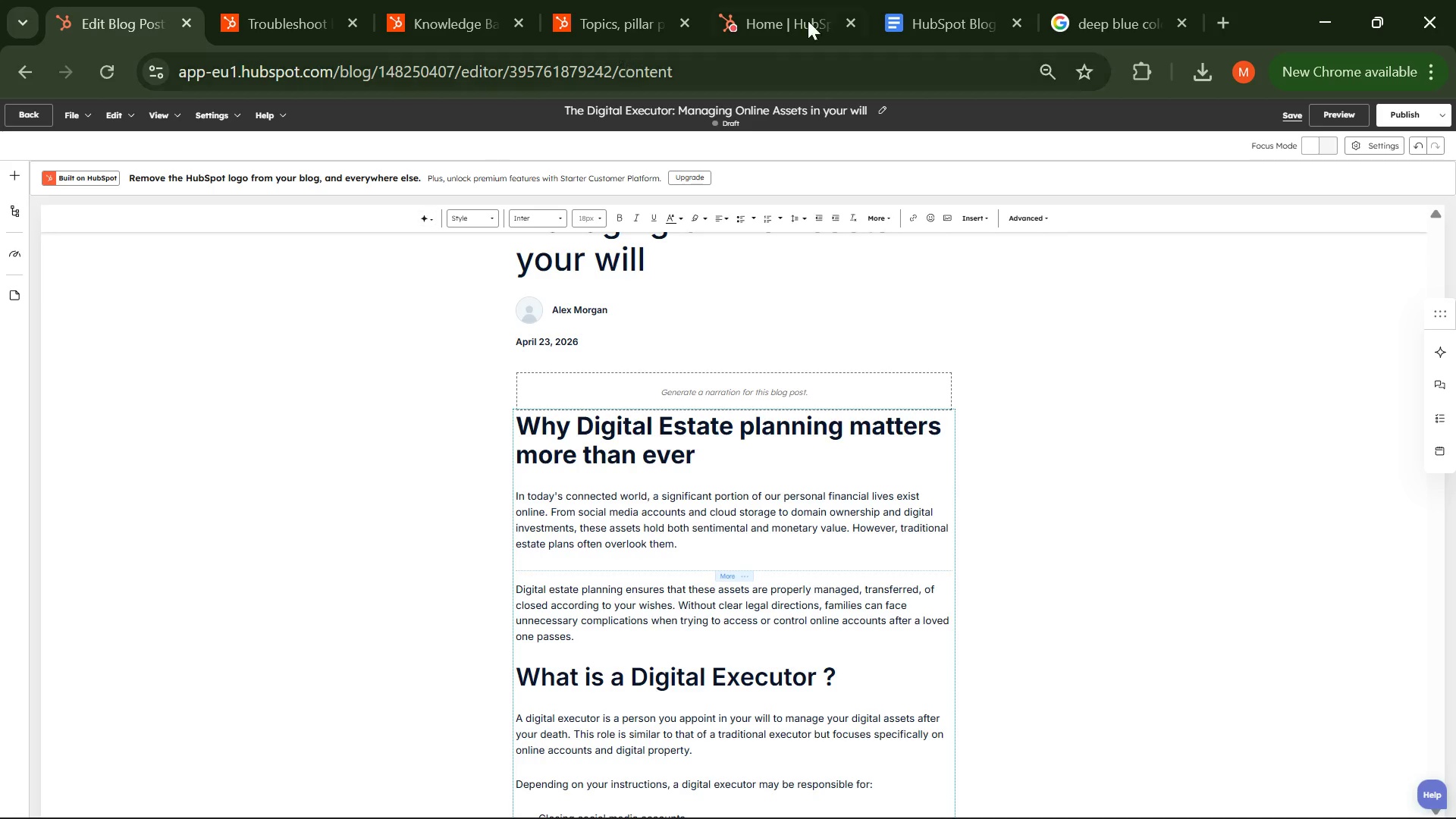 
left_click([888, 5])
 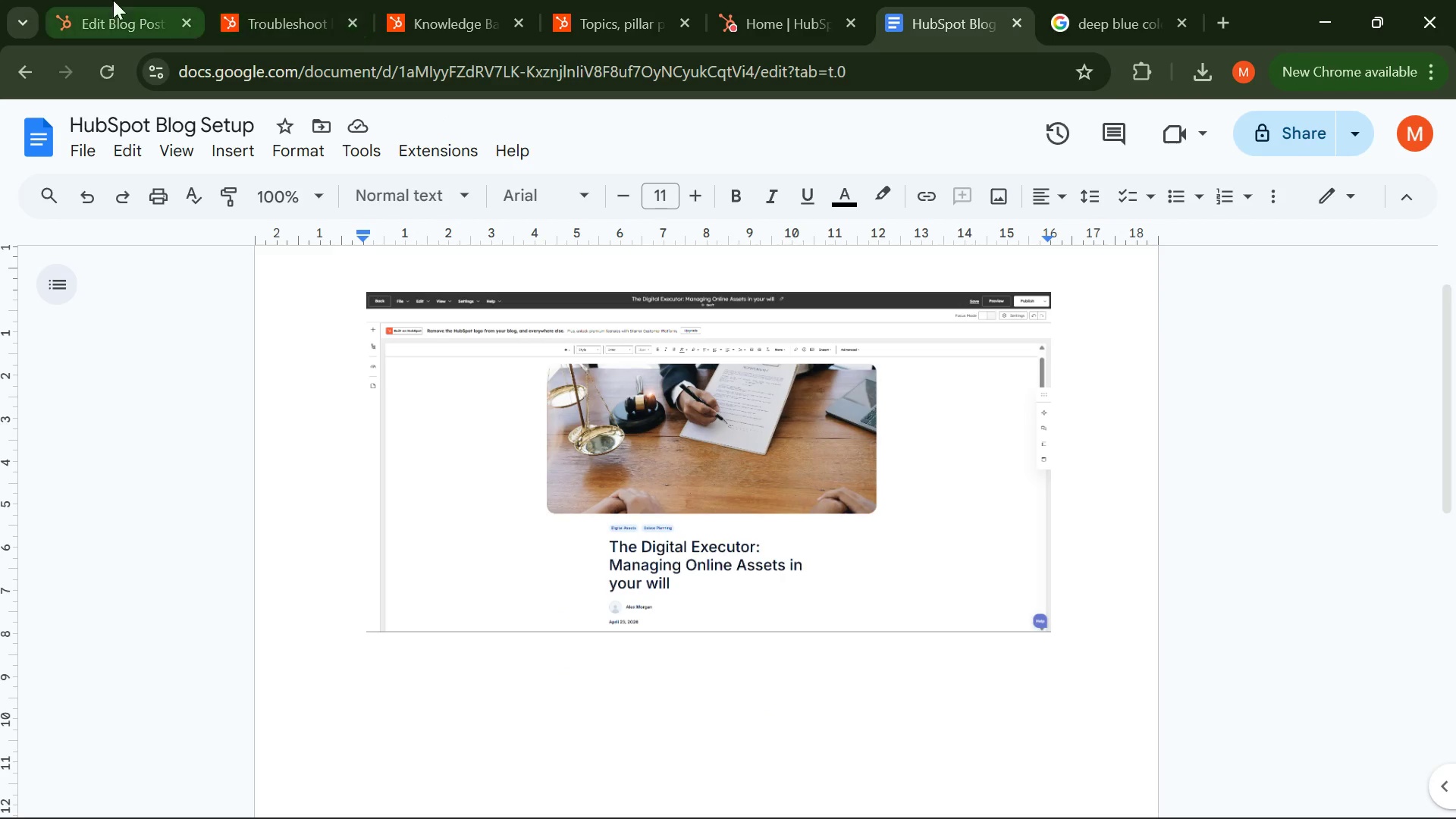 
left_click([68, 0])
 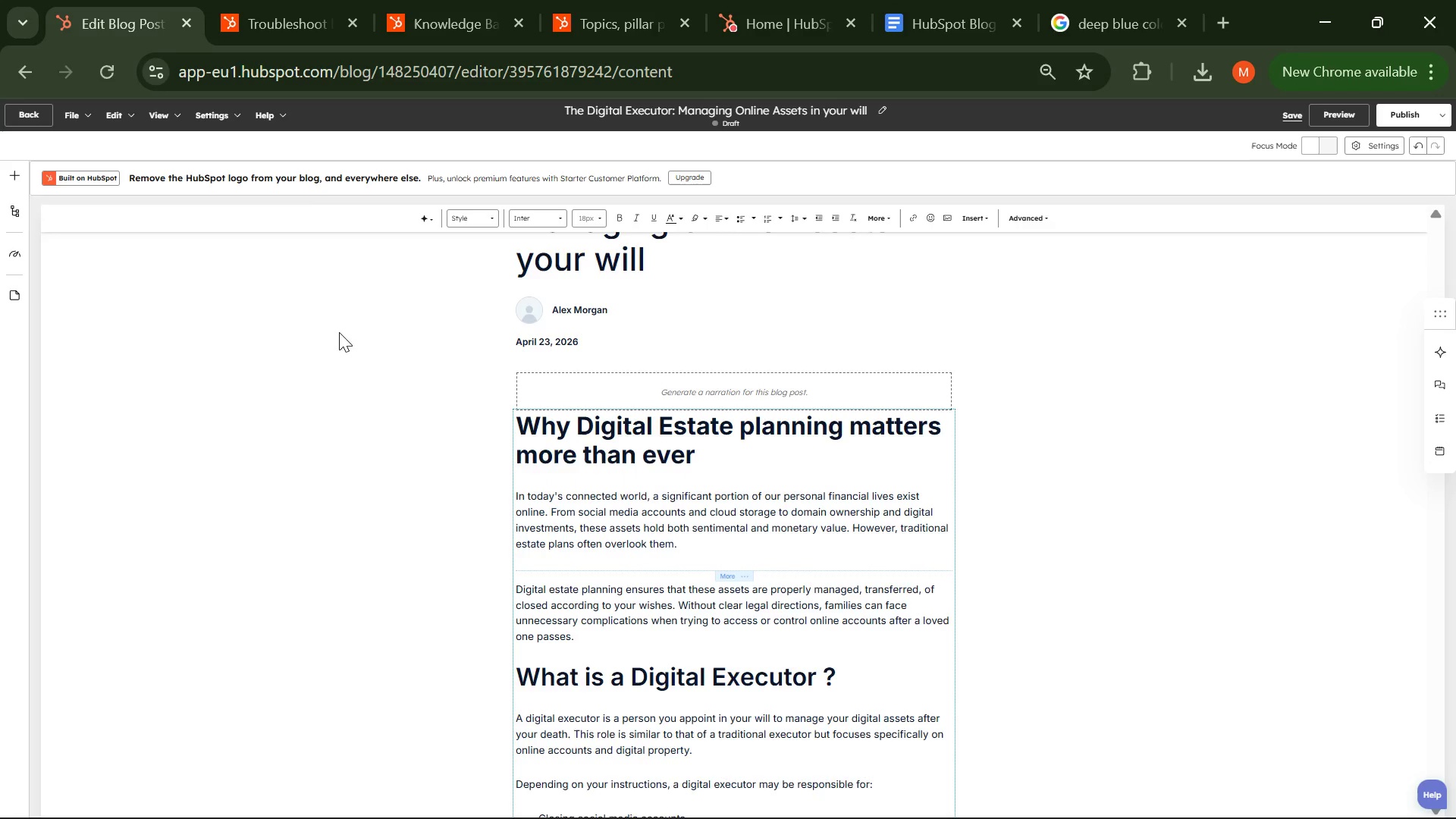 
scroll: coordinate [337, 347], scroll_direction: down, amount: 1.0
 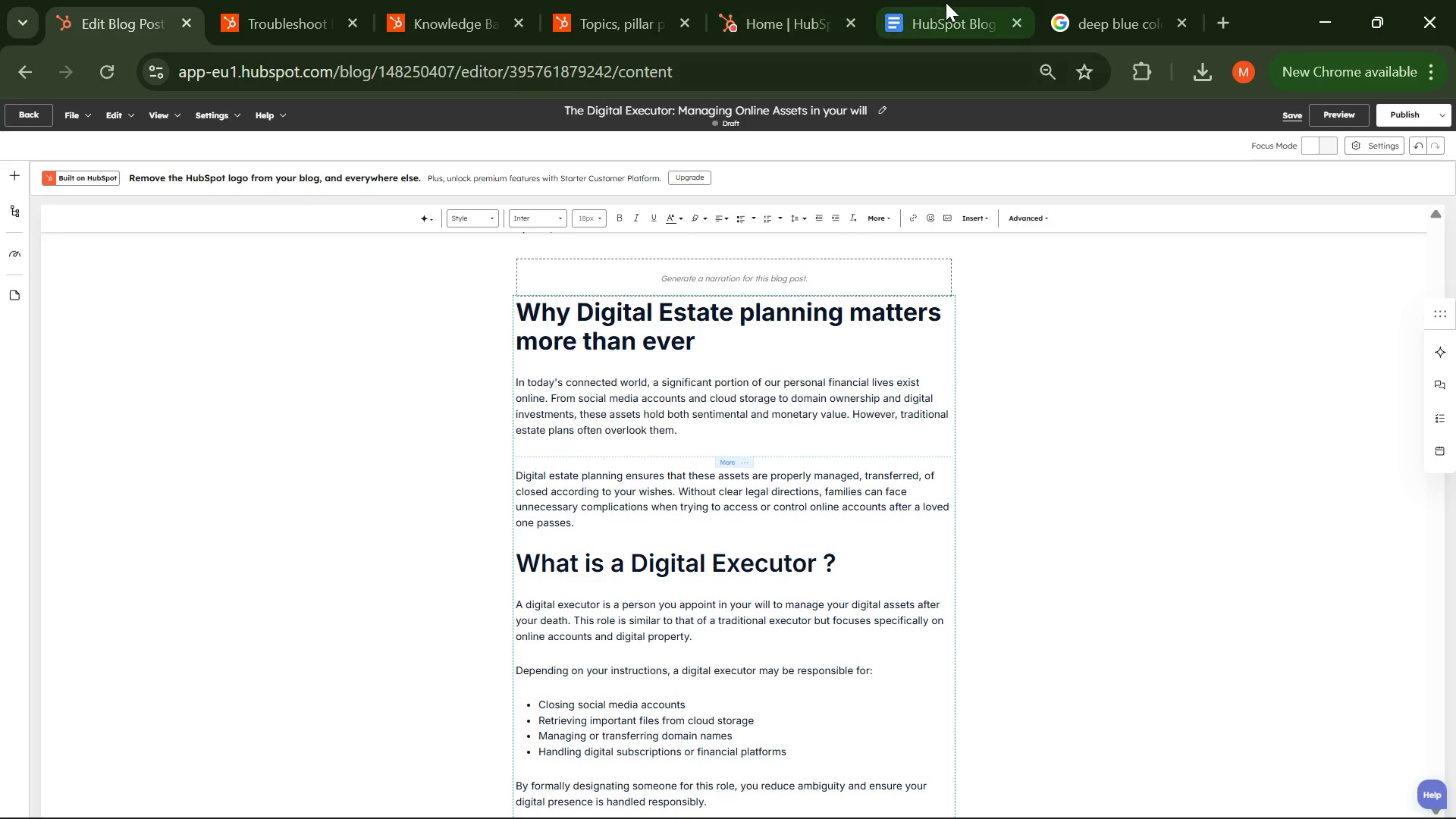 
left_click([946, 2])
 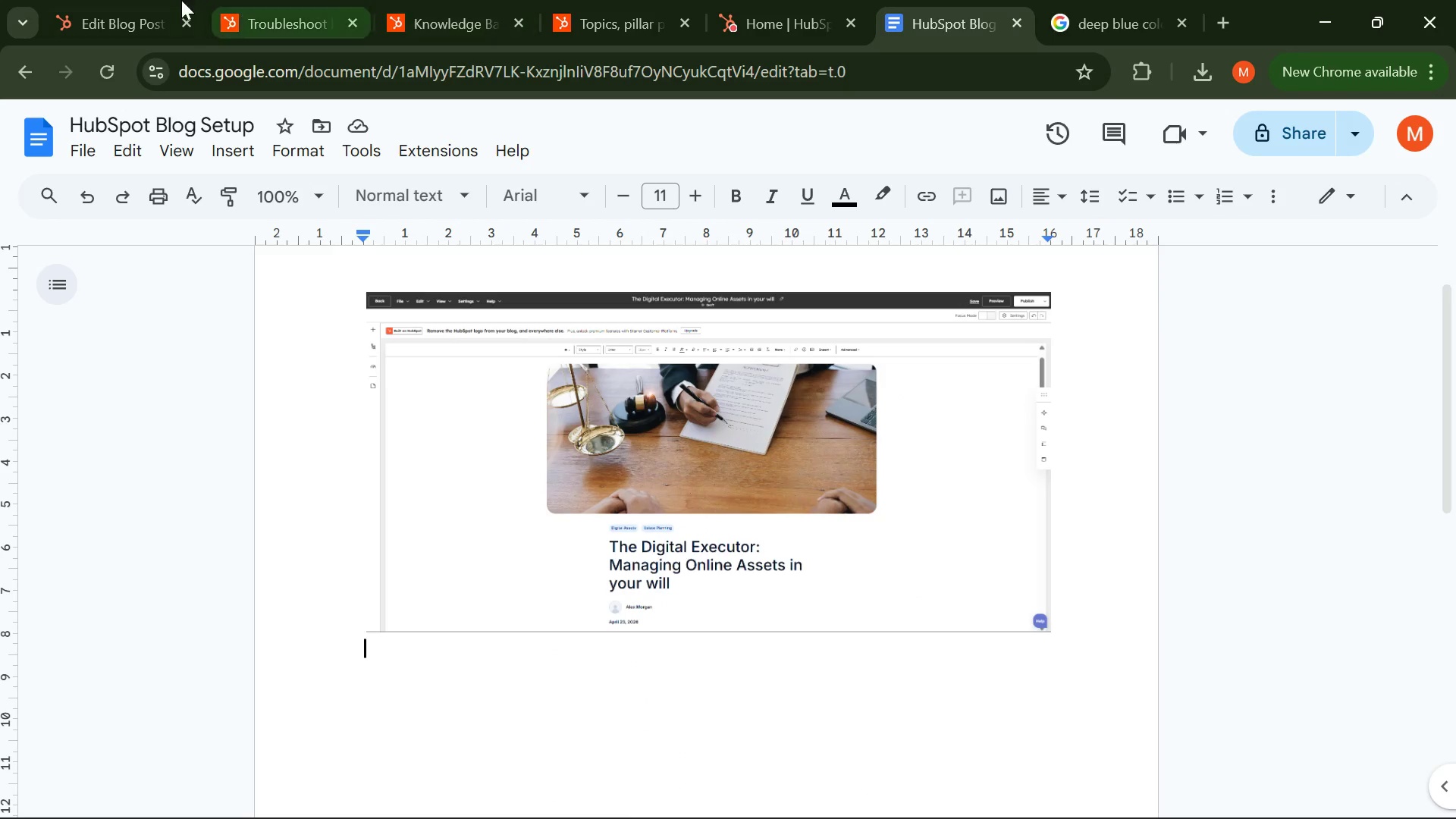 
left_click([123, 0])
 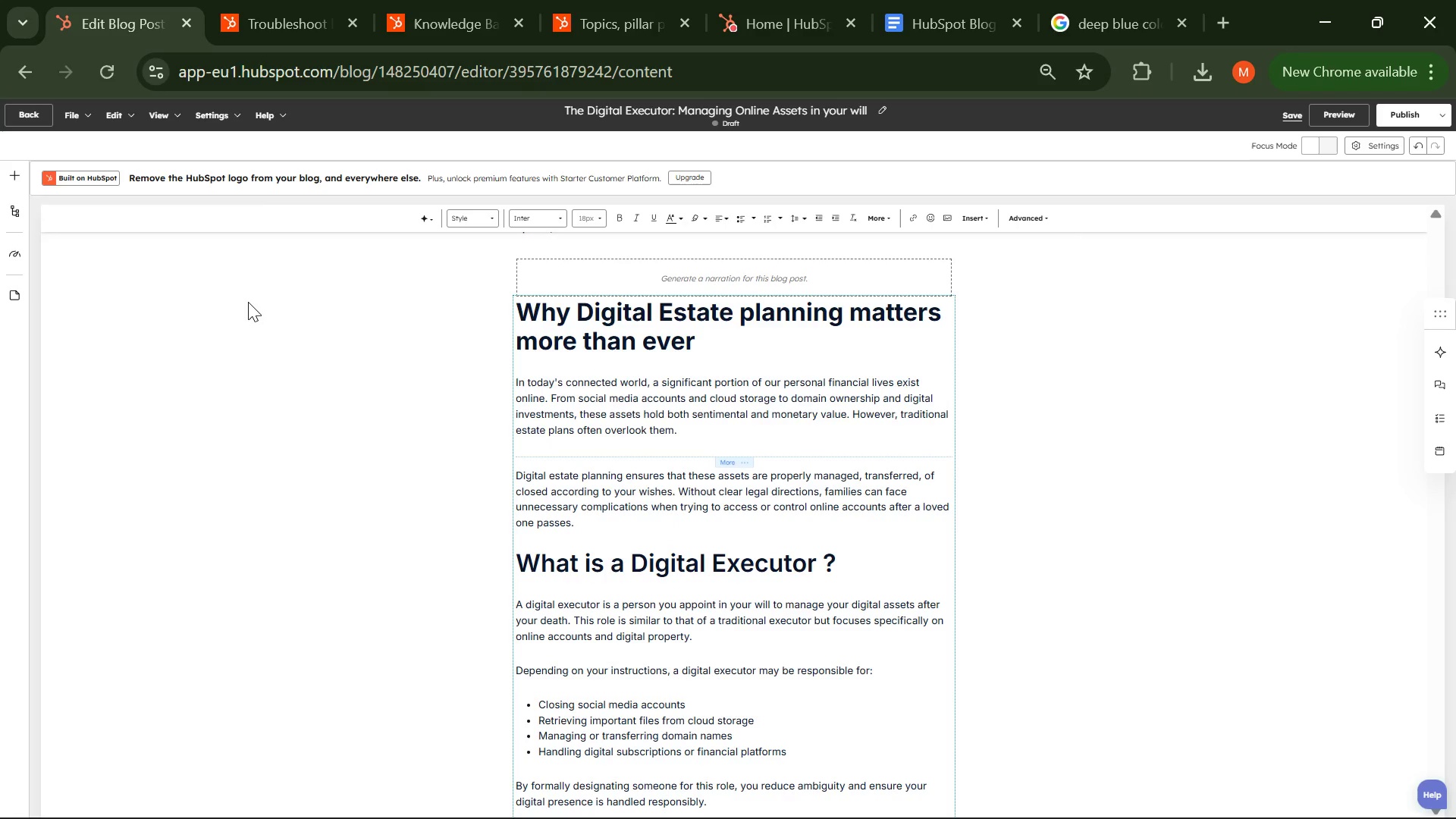 
key(PrintScreen)
 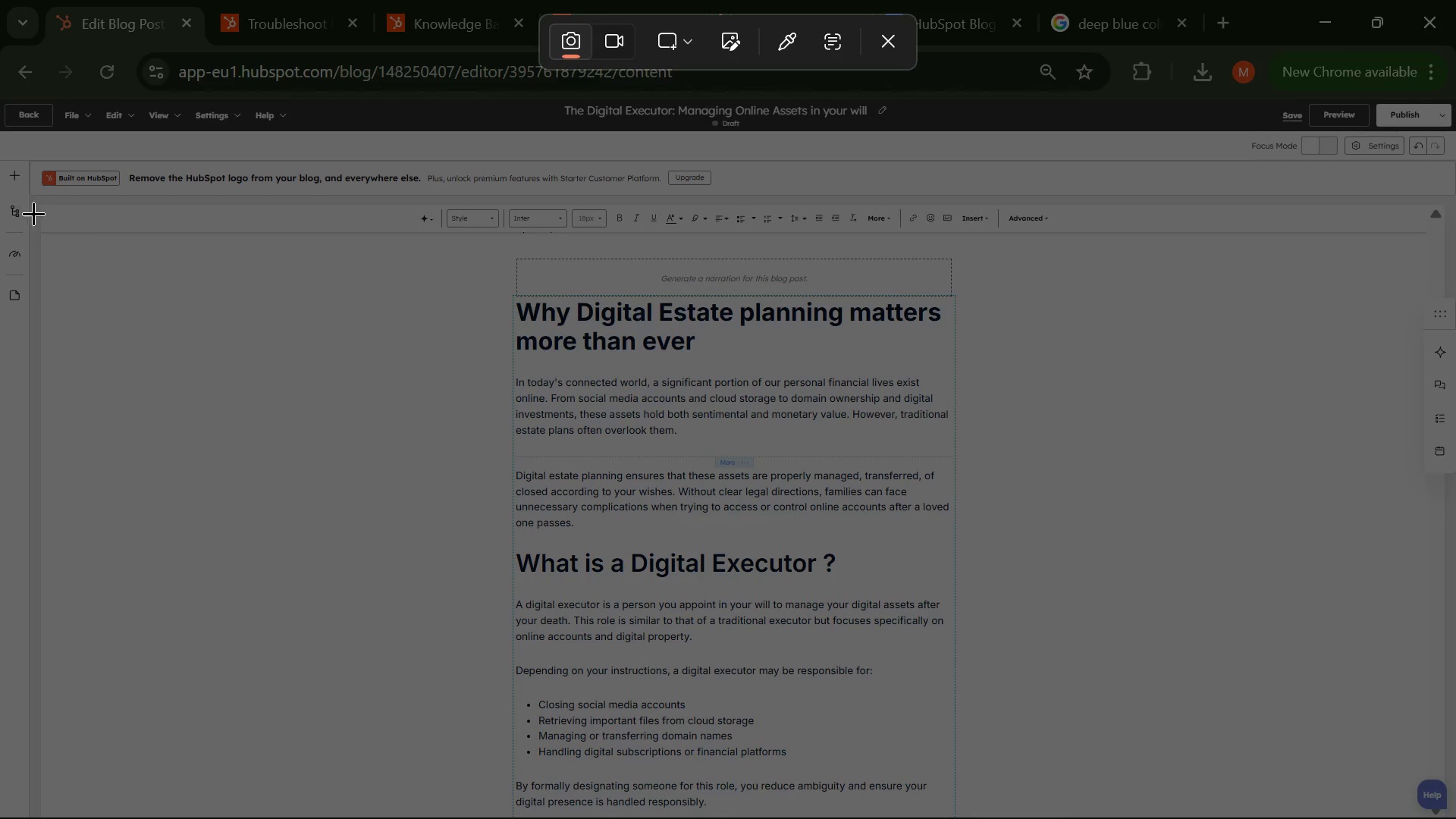 
left_click_drag(start_coordinate=[45, 231], to_coordinate=[1417, 813])
 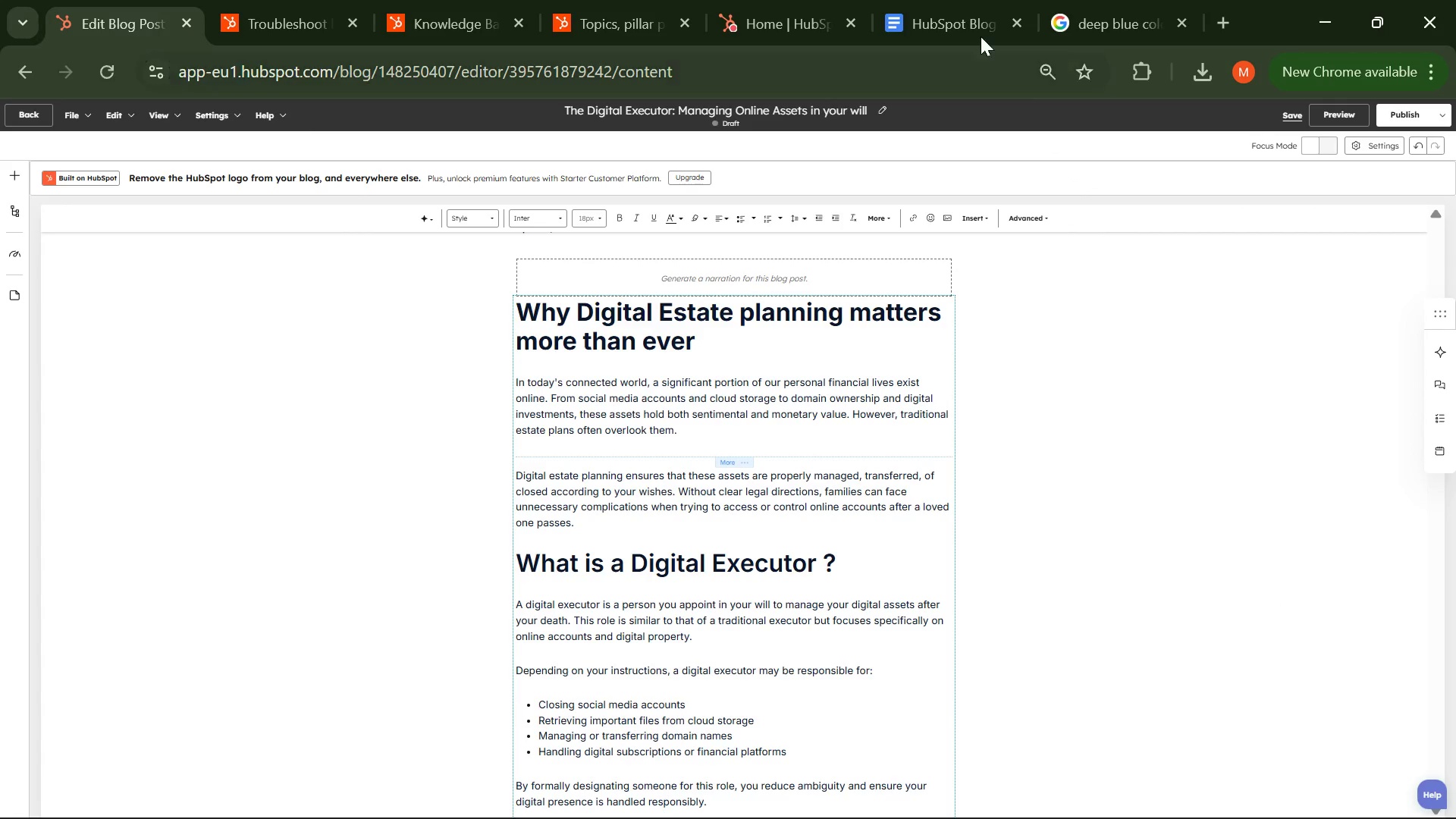 
left_click([946, 10])
 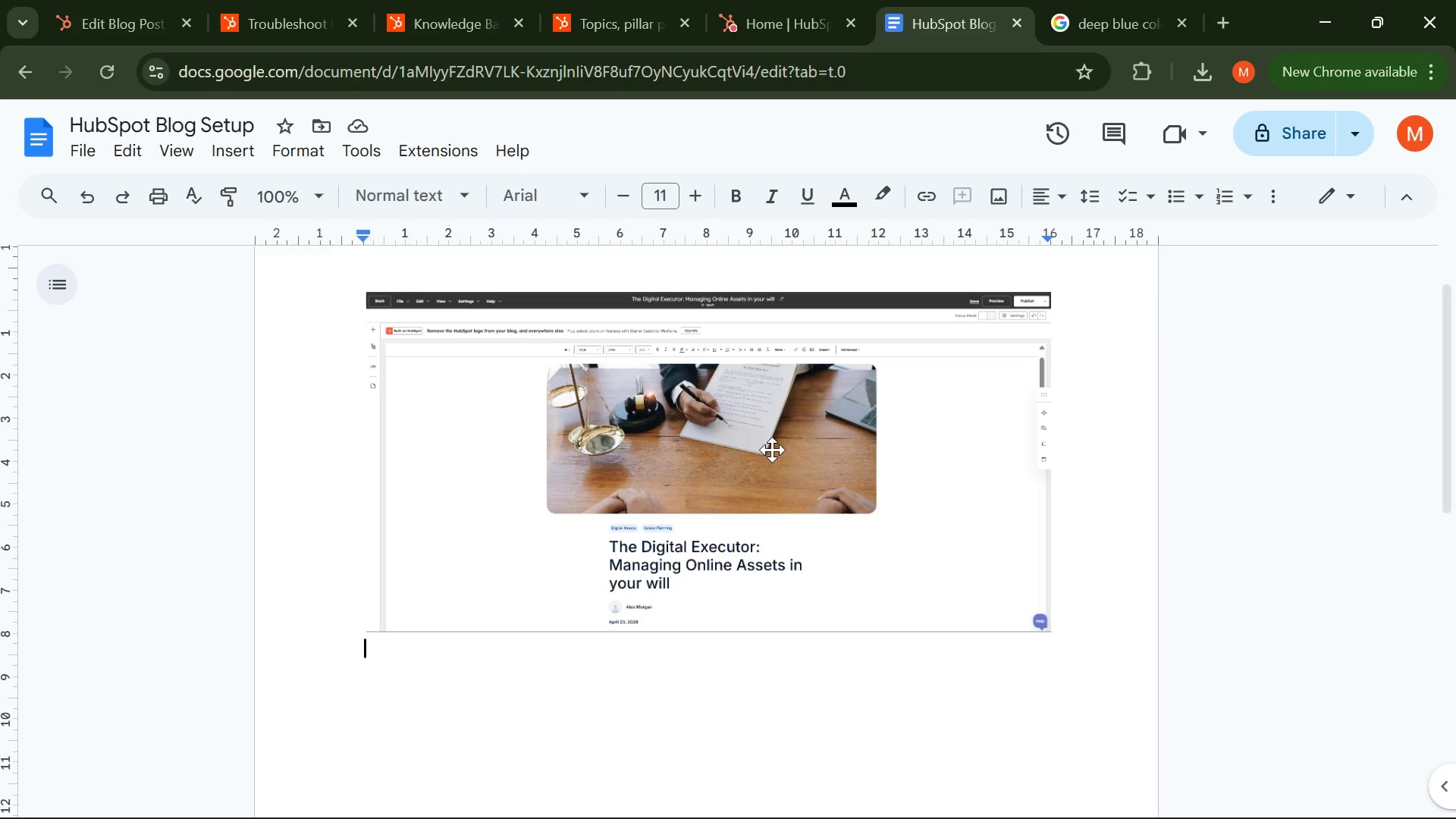 
key(Control+V)
 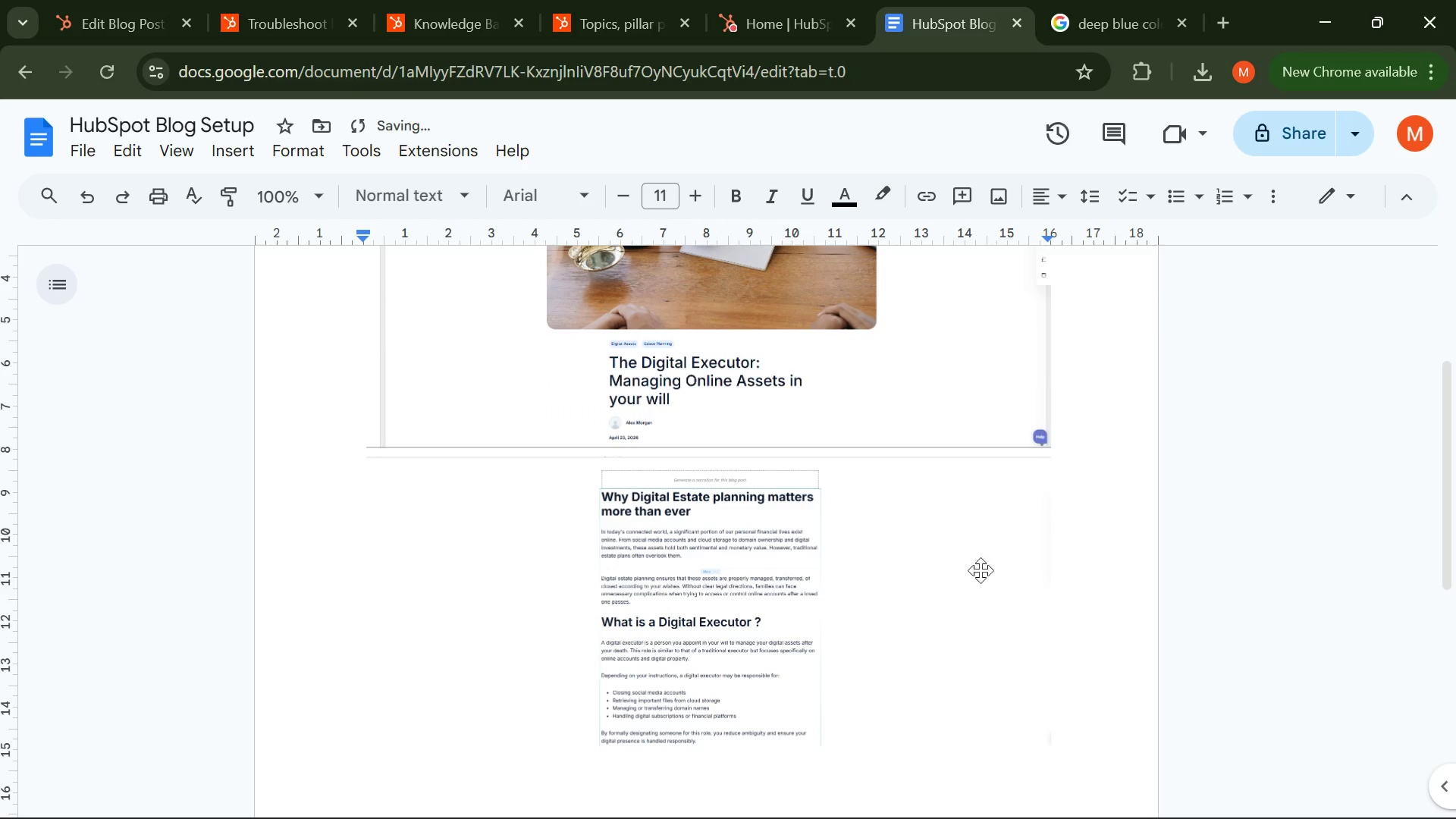 
left_click([1025, 573])
 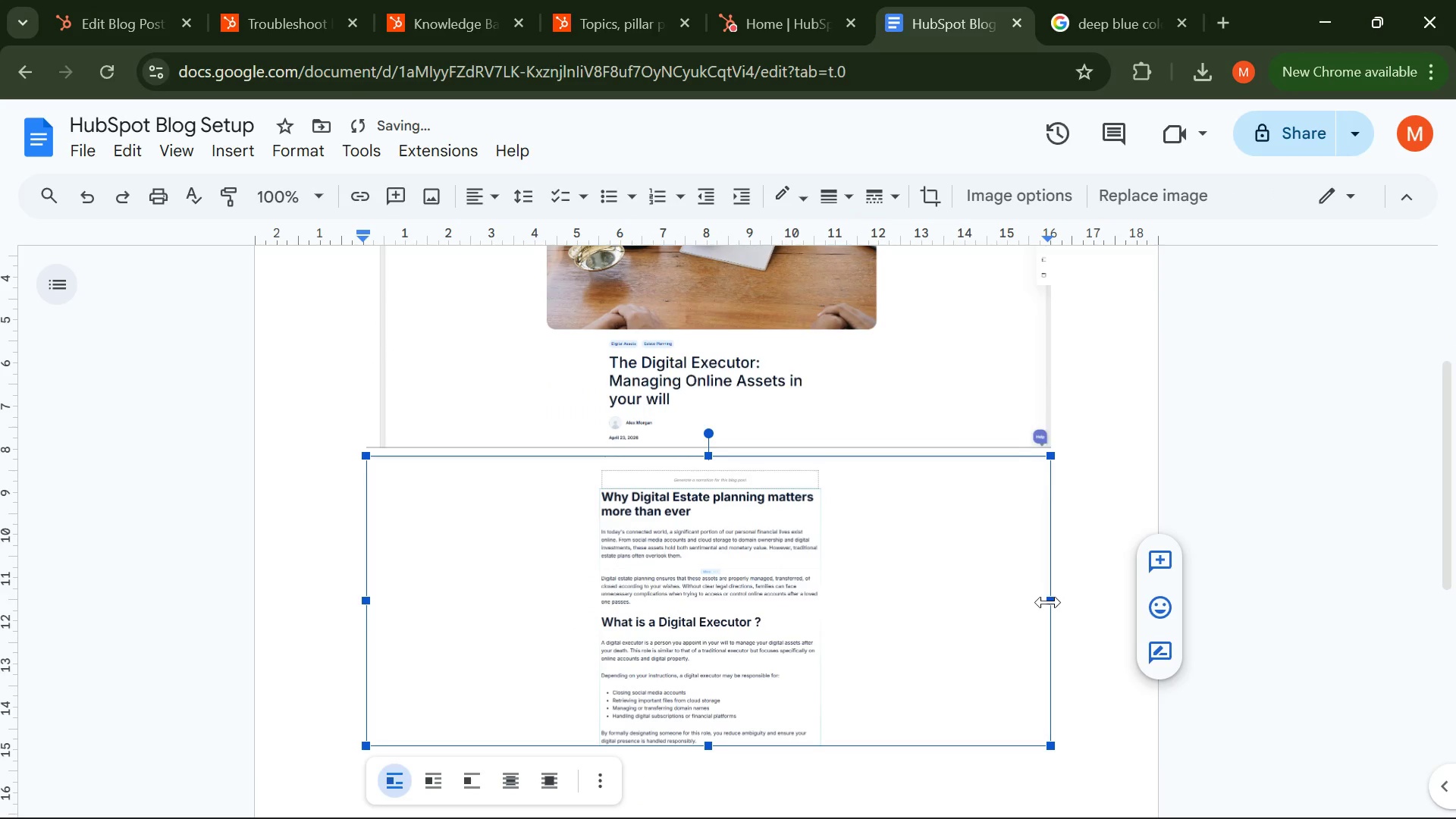 
left_click_drag(start_coordinate=[1052, 601], to_coordinate=[1060, 602])
 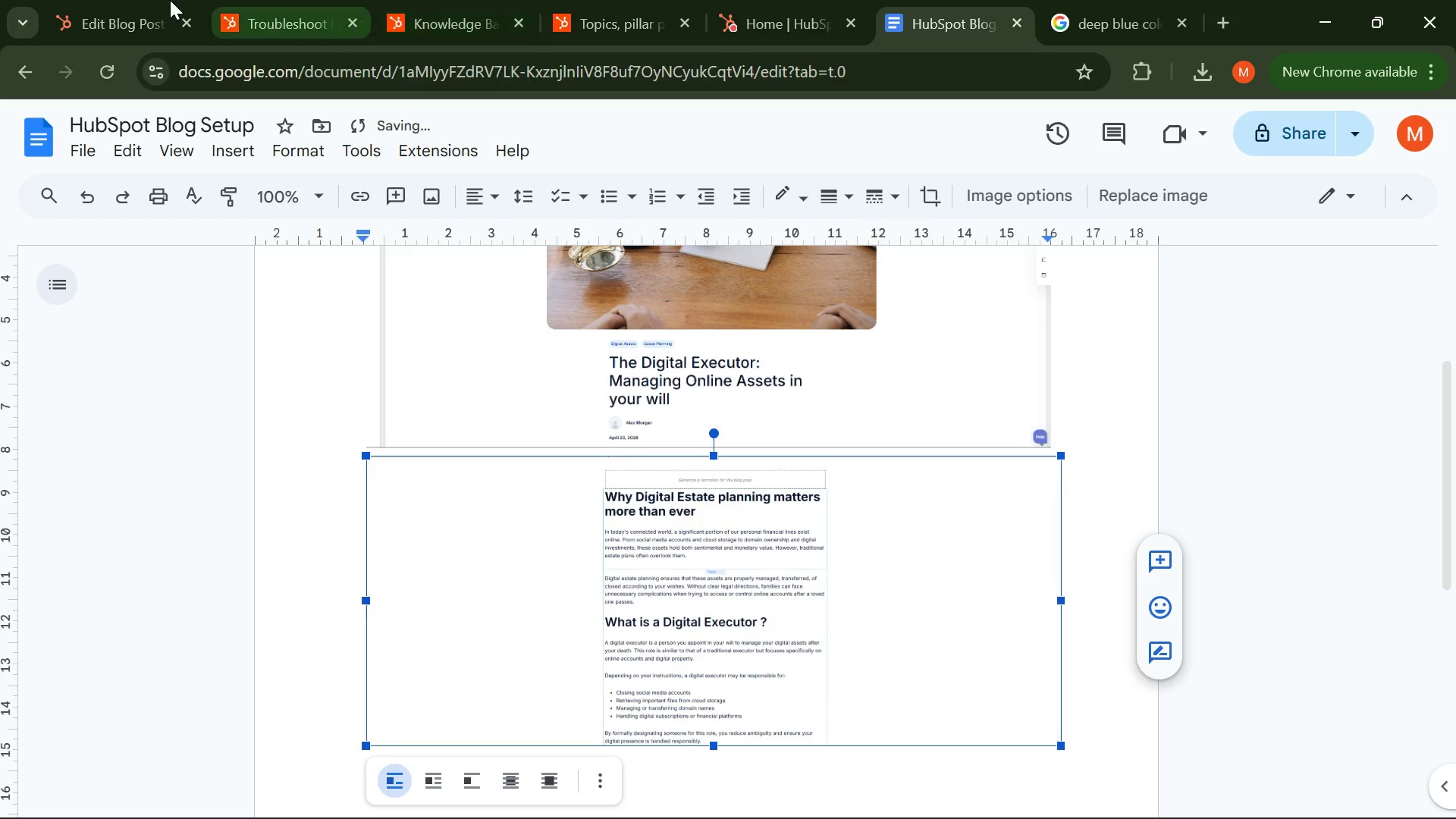 
left_click([118, 4])
 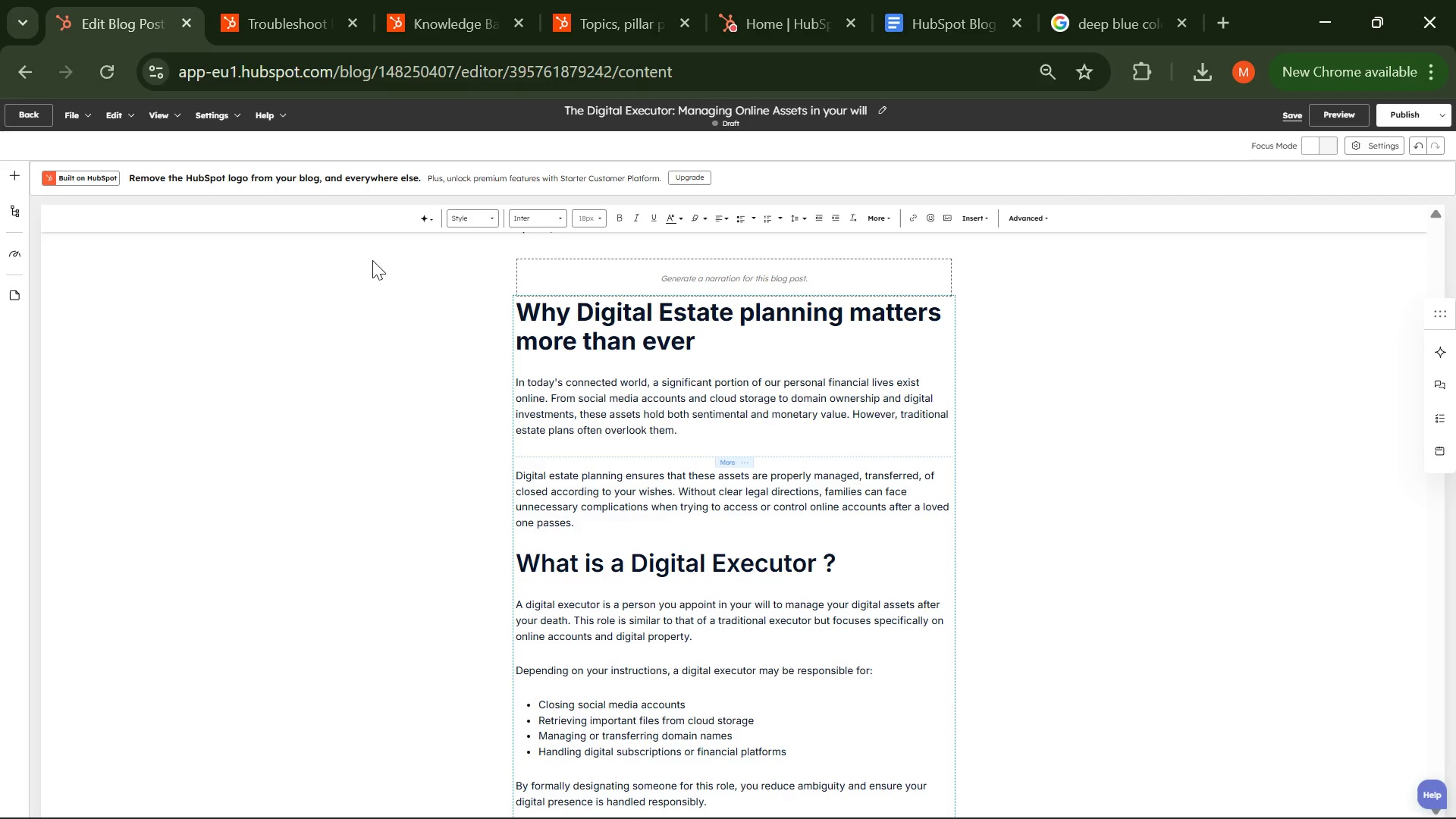 
scroll: coordinate [366, 289], scroll_direction: down, amount: 5.0
 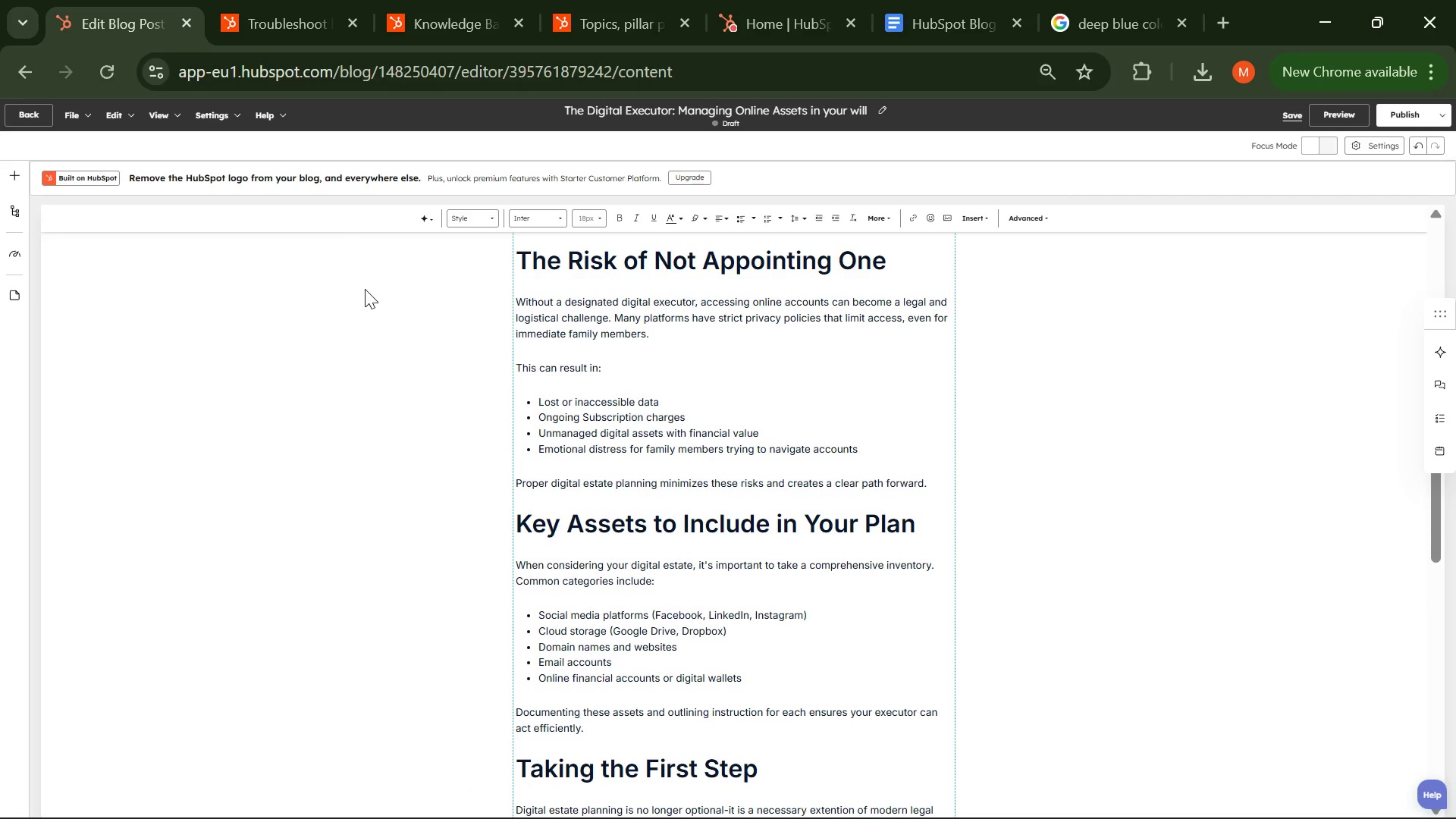 
key(PrintScreen)
 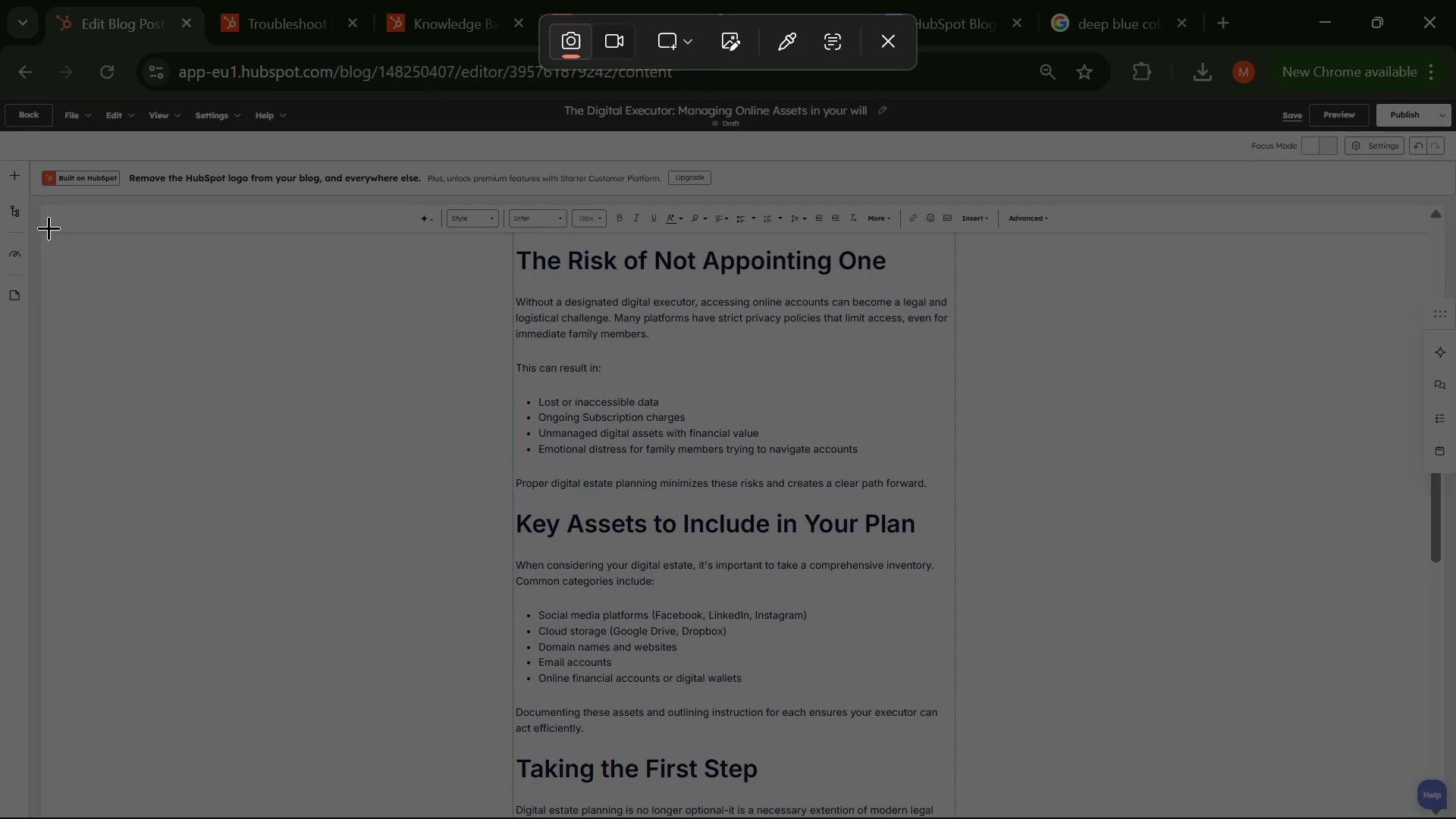 
wait(5.34)
 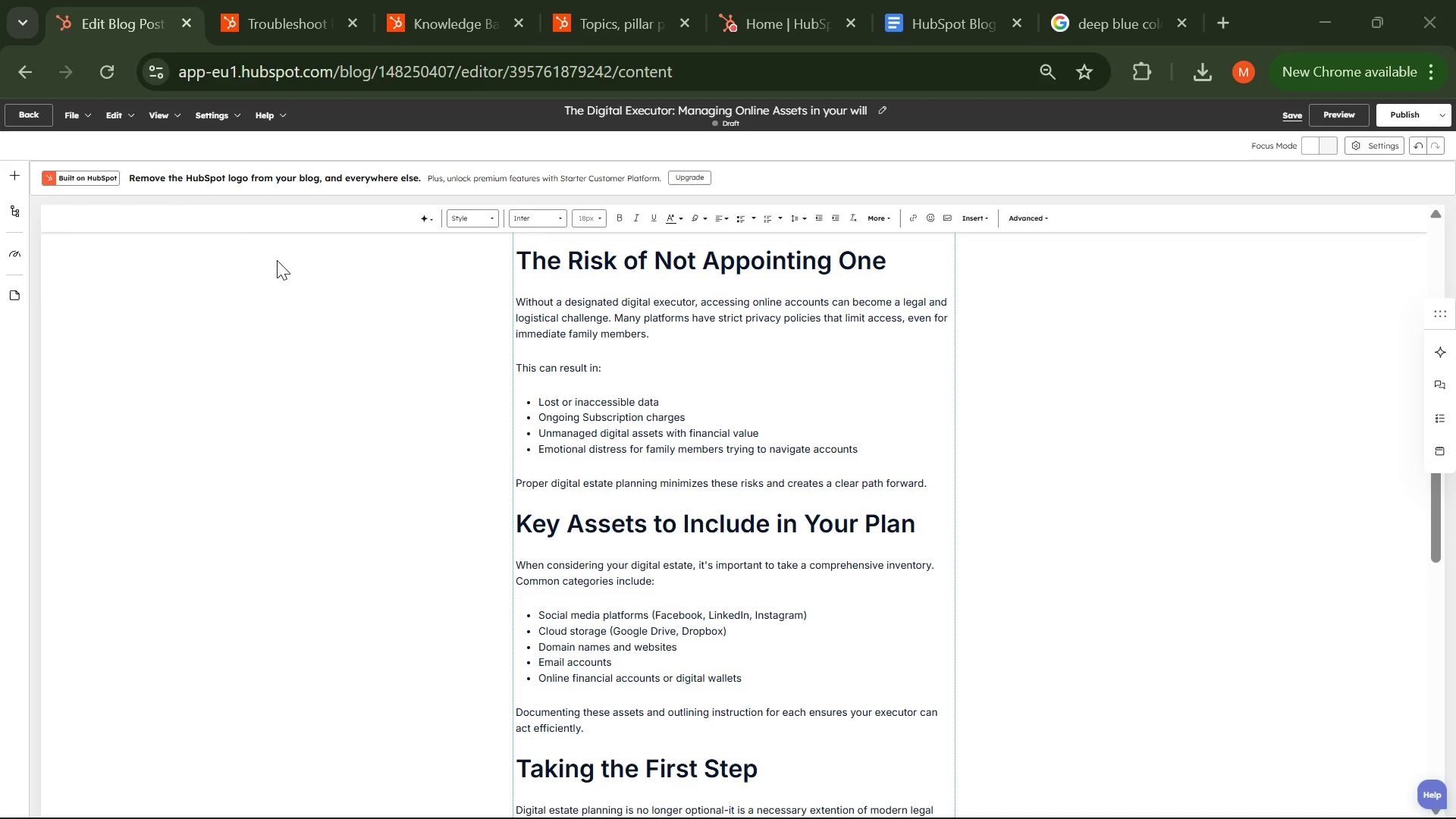 
left_click_drag(start_coordinate=[42, 234], to_coordinate=[1447, 748])
 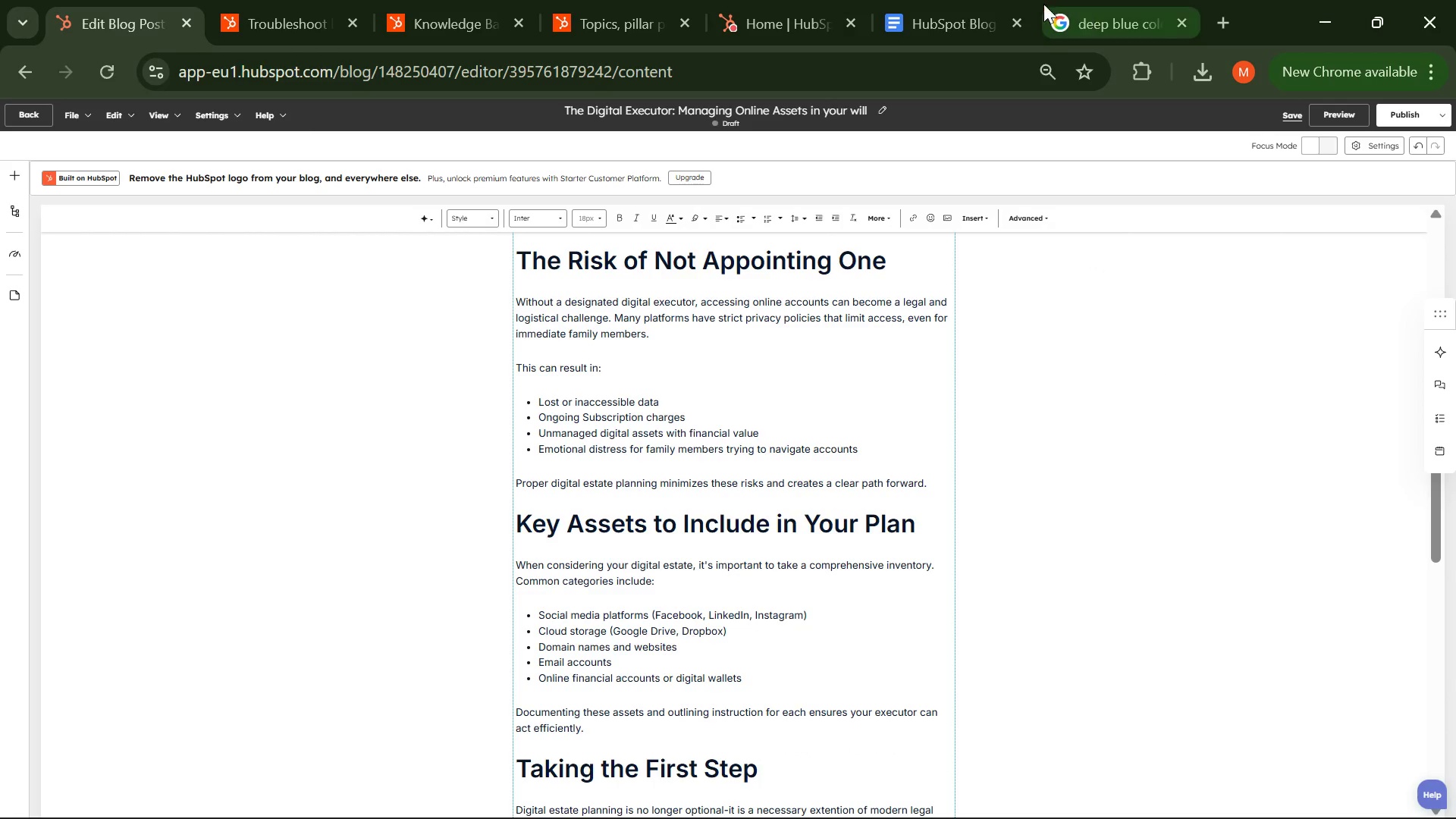 
left_click([934, 4])
 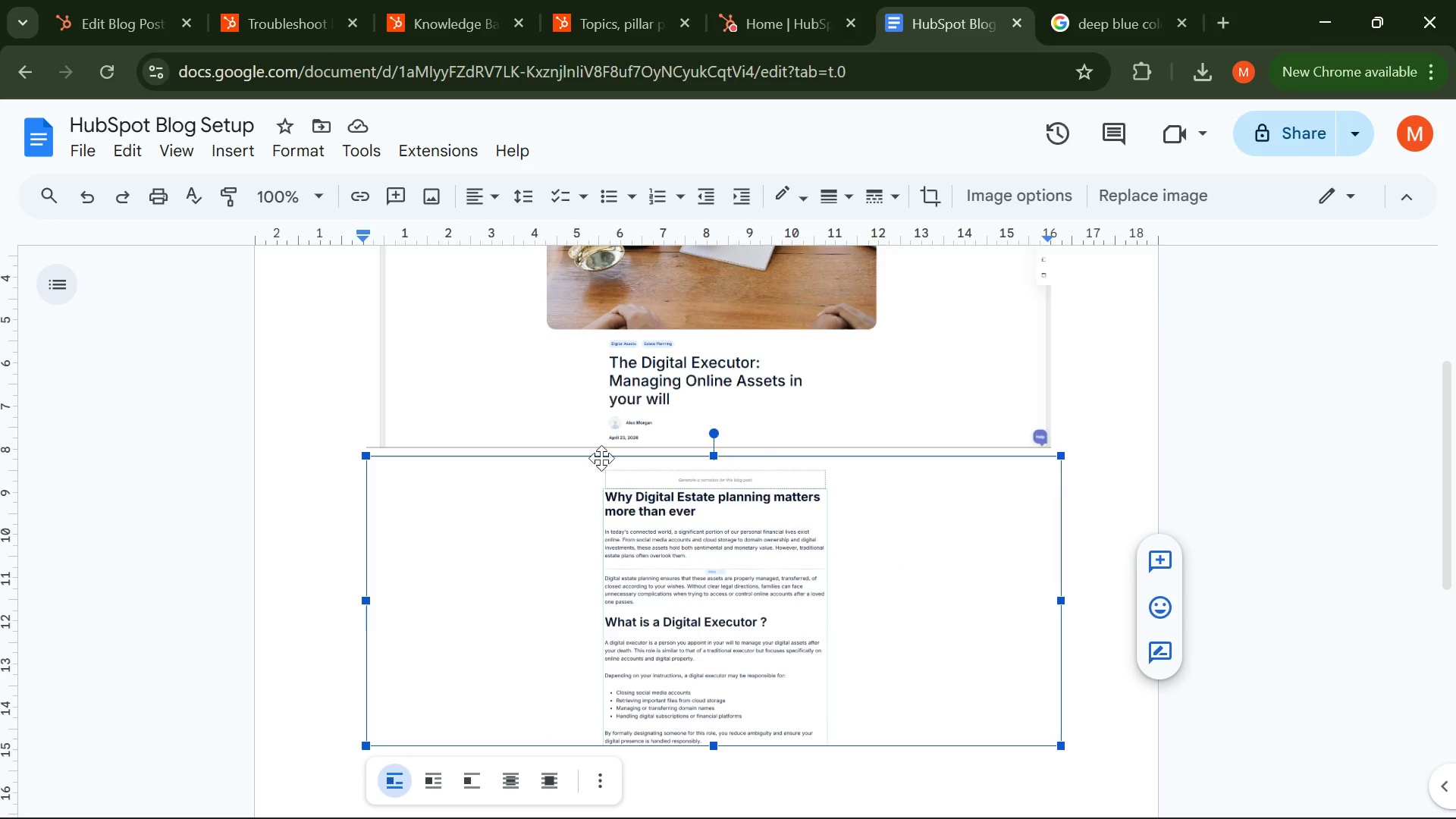 
left_click([639, 524])
 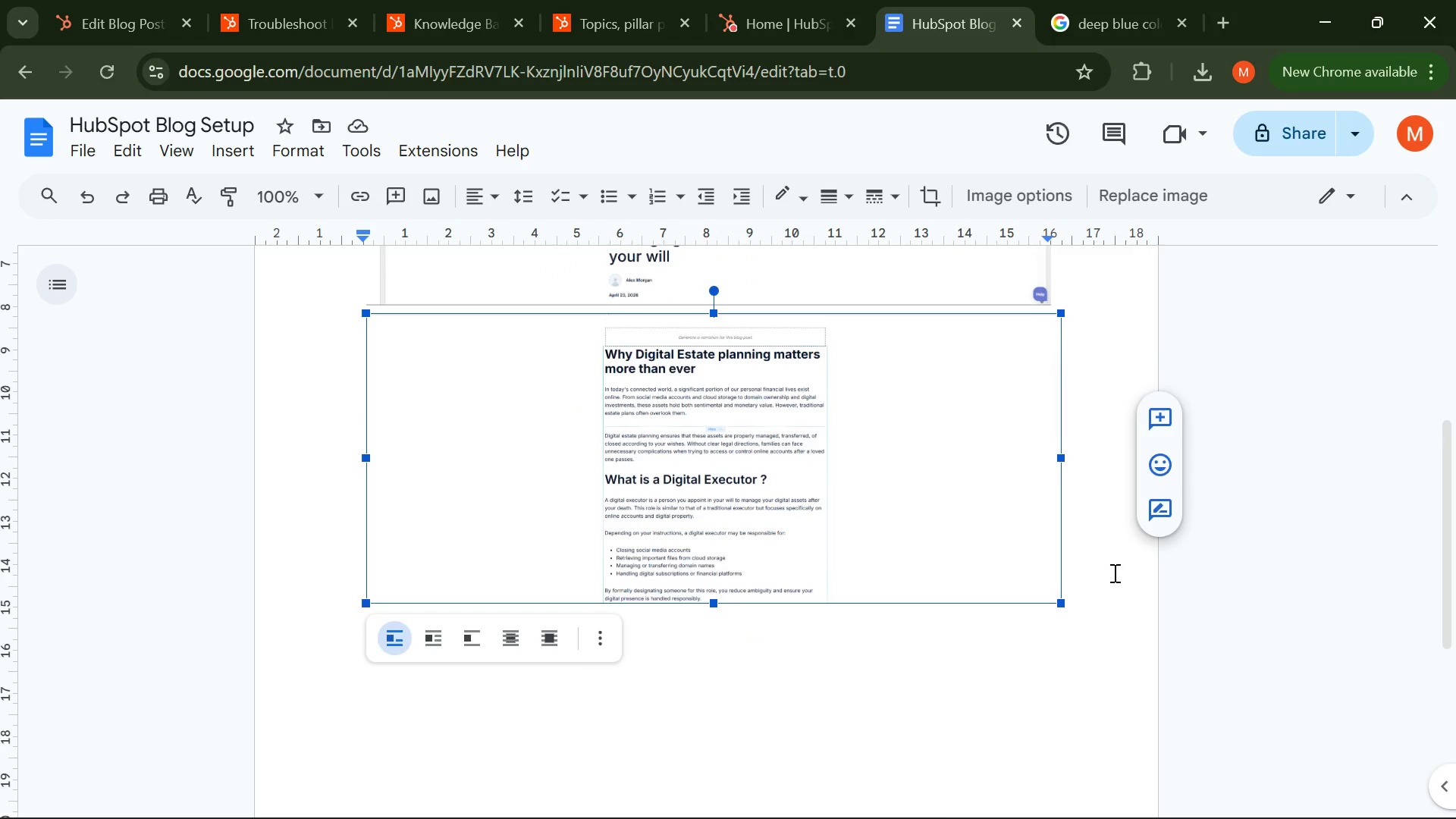 
scroll: coordinate [591, 493], scroll_direction: down, amount: 3.0
 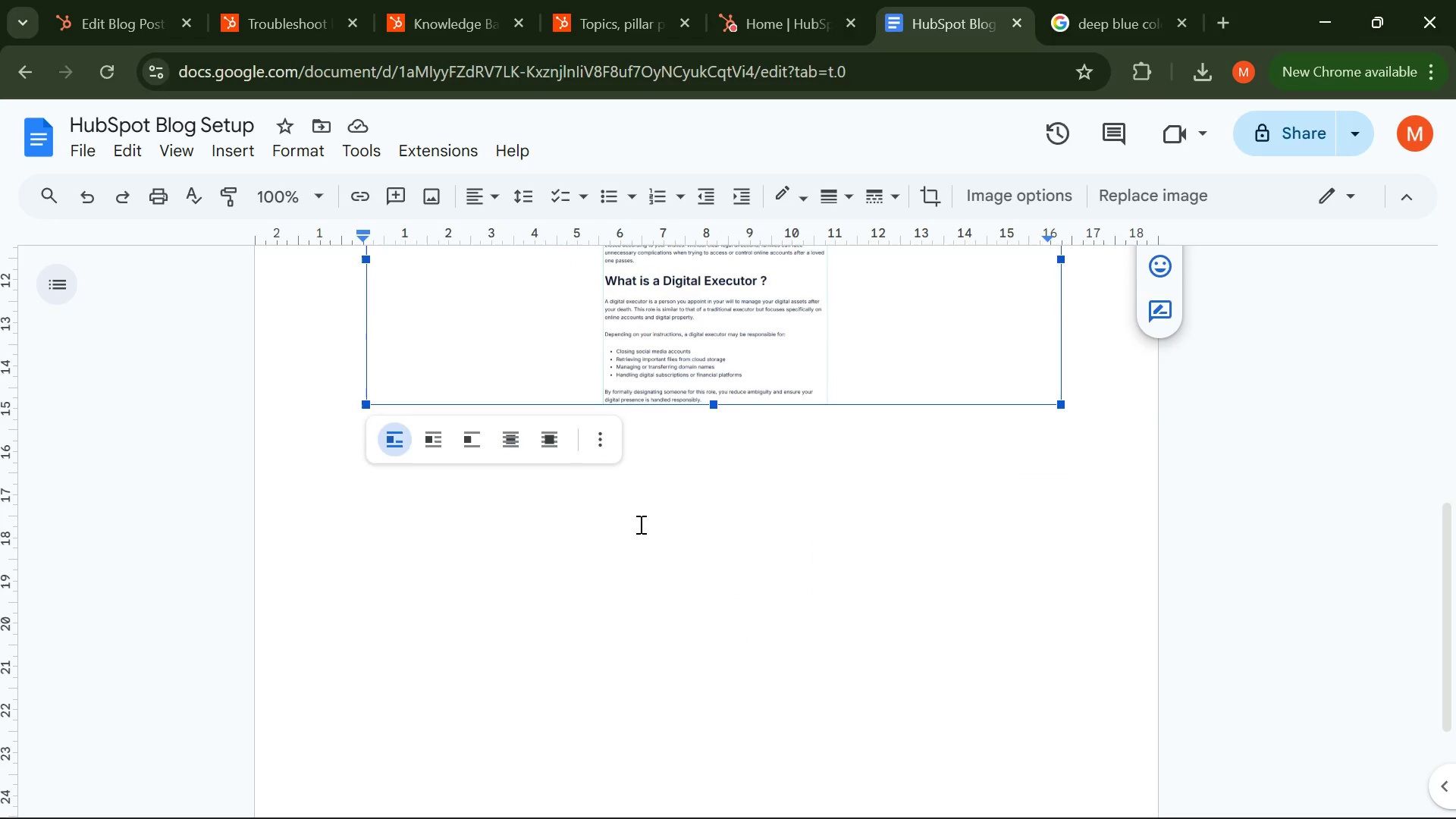 
left_click([1106, 582])
 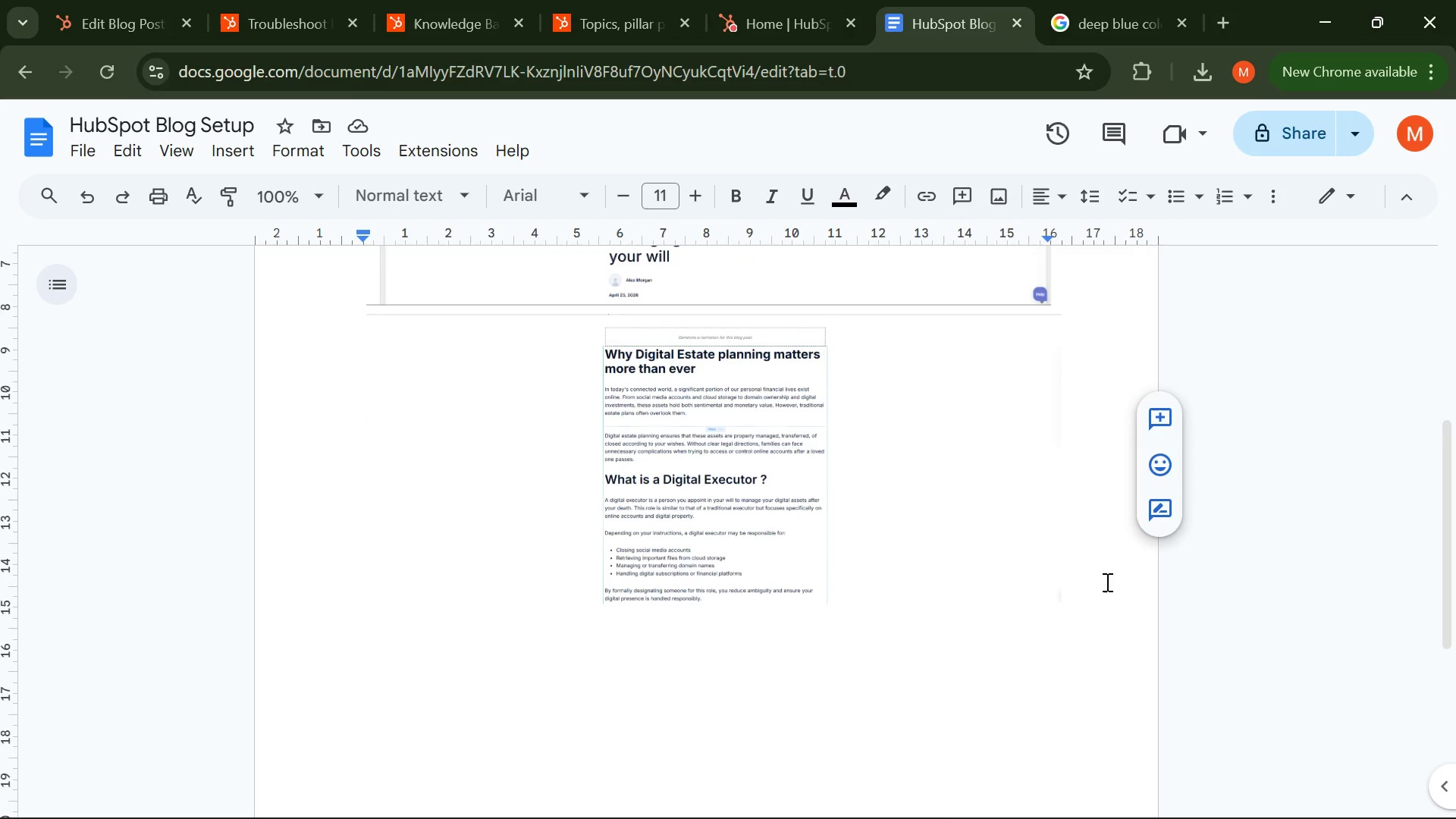 
key(Enter)
 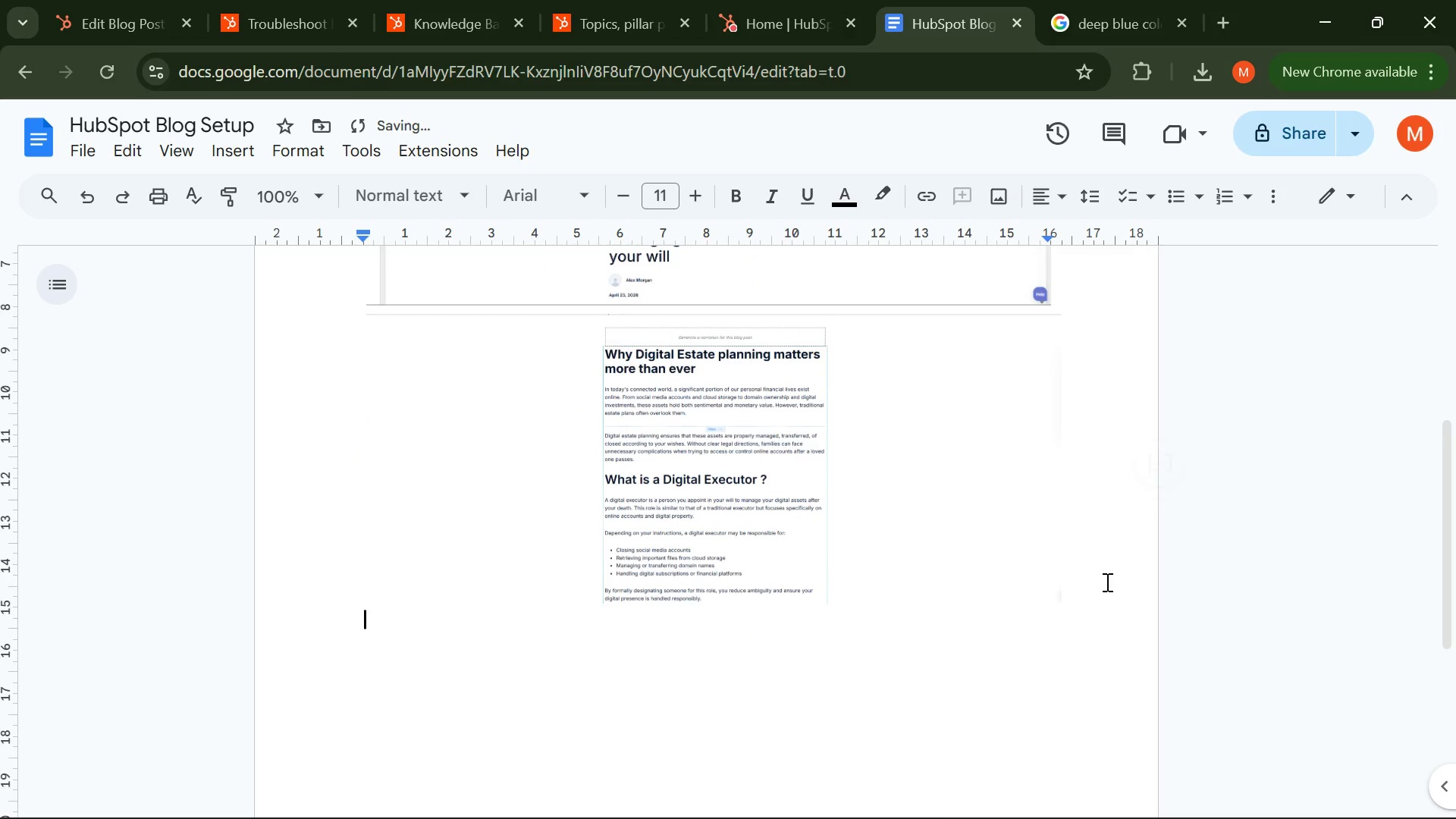 
key(Control+V)
 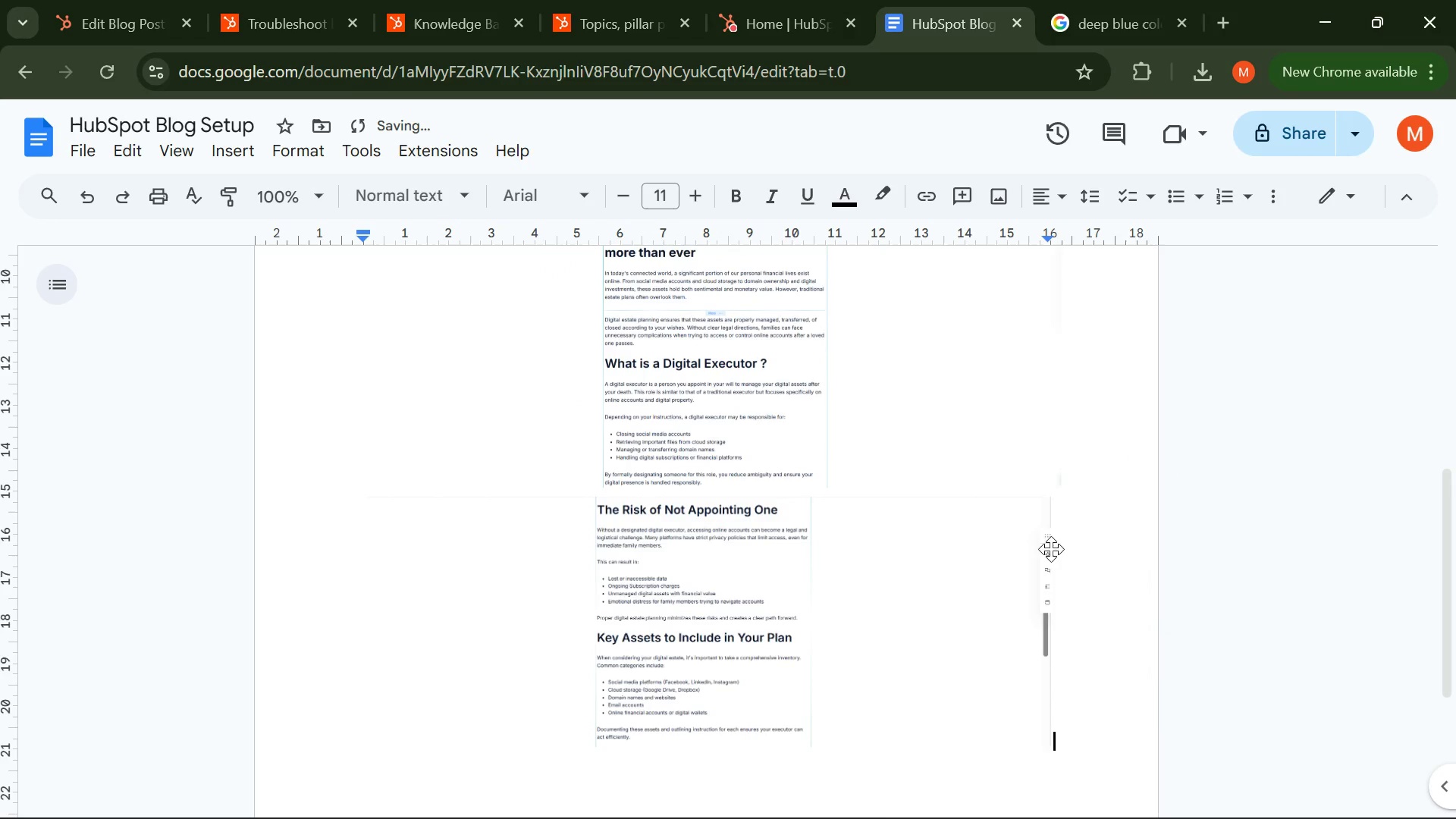 
left_click([990, 610])
 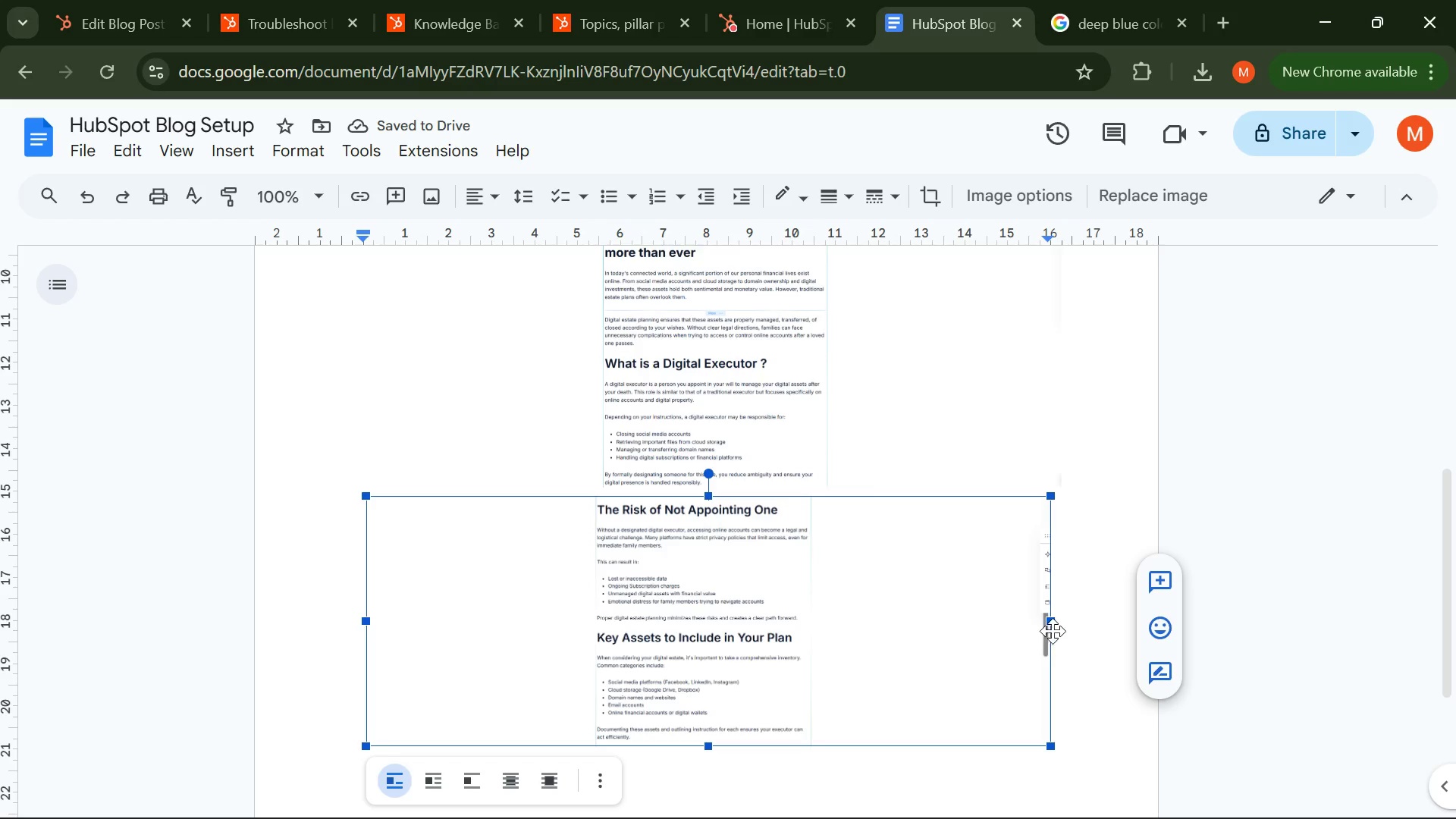 
left_click_drag(start_coordinate=[1053, 626], to_coordinate=[1065, 628])
 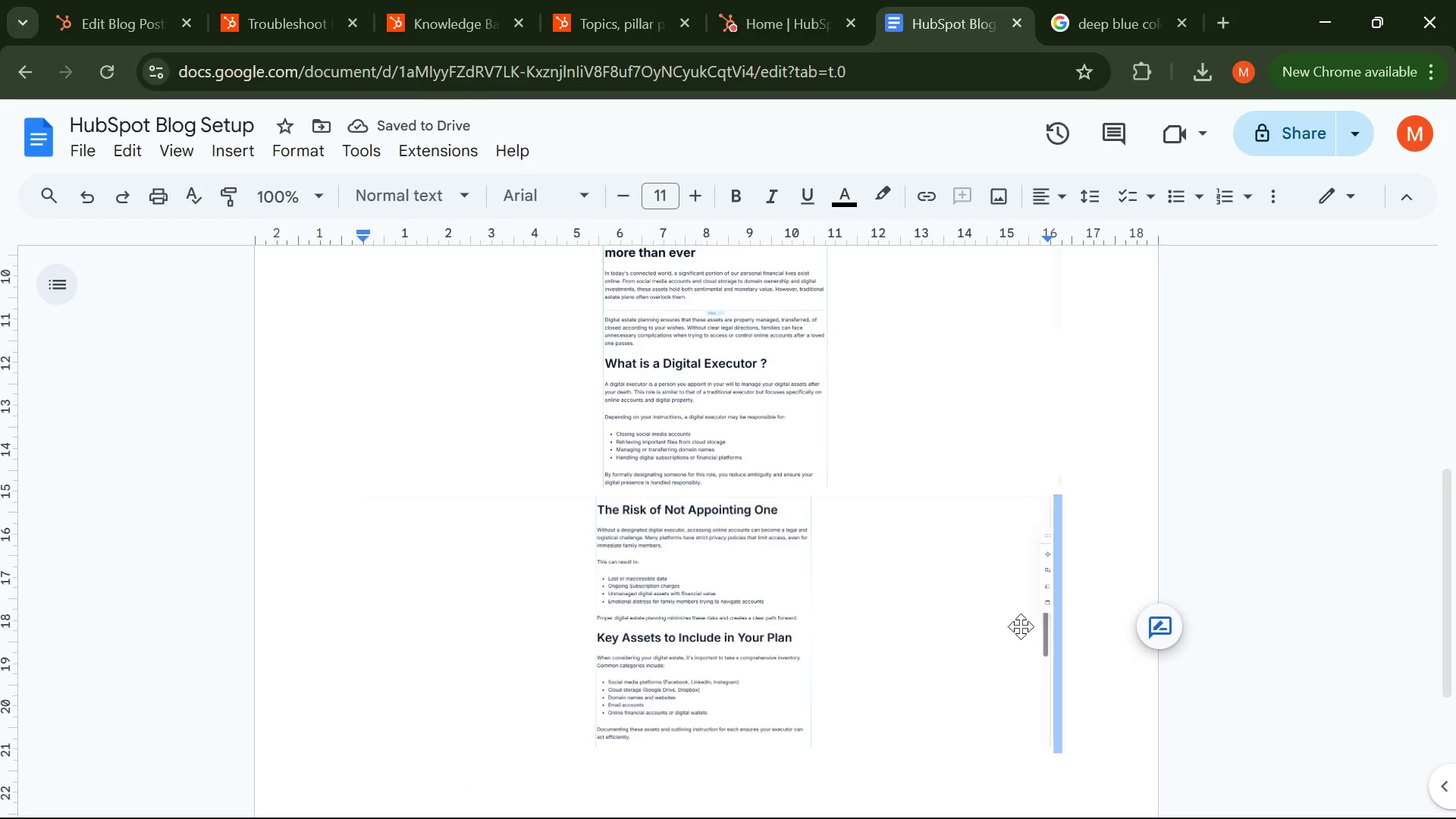 
left_click([1021, 626])